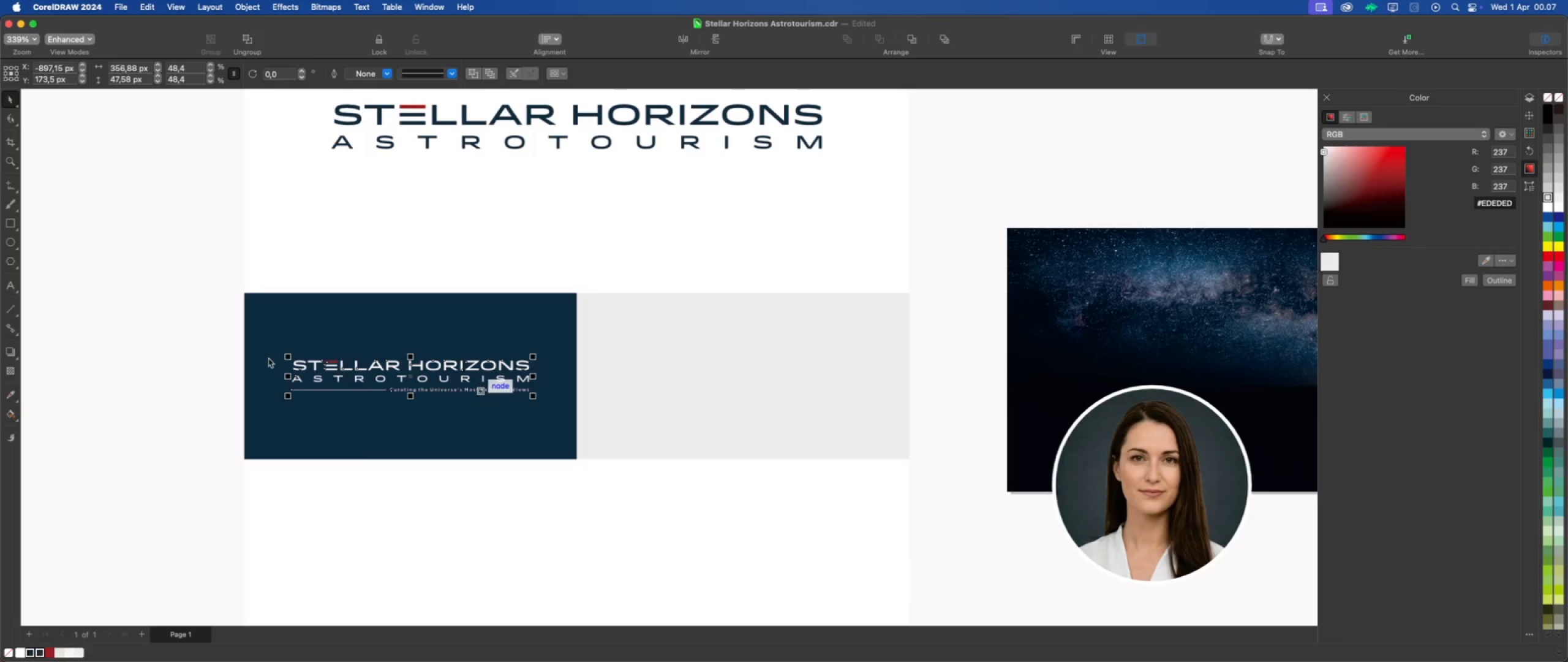 
scroll: coordinate [355, 349], scroll_direction: down, amount: 1.0
 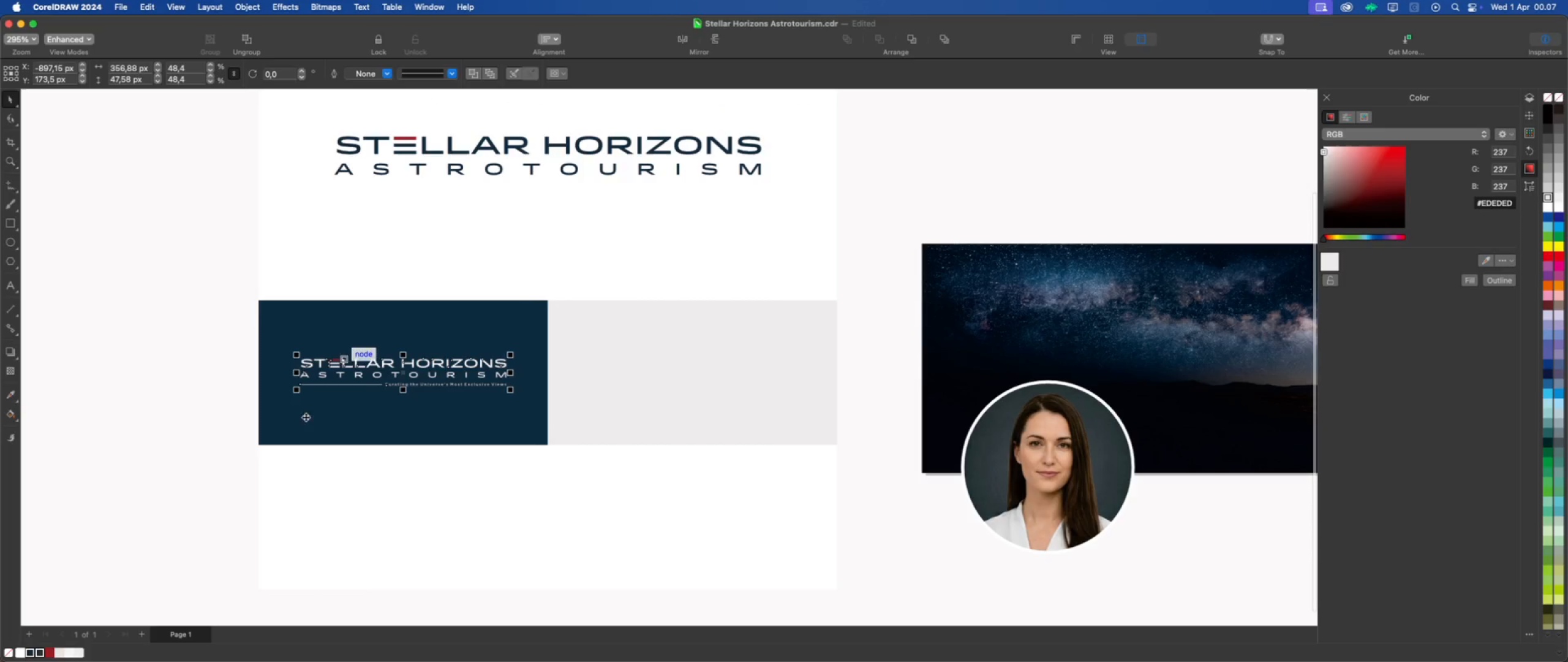 
key(Meta+D)
 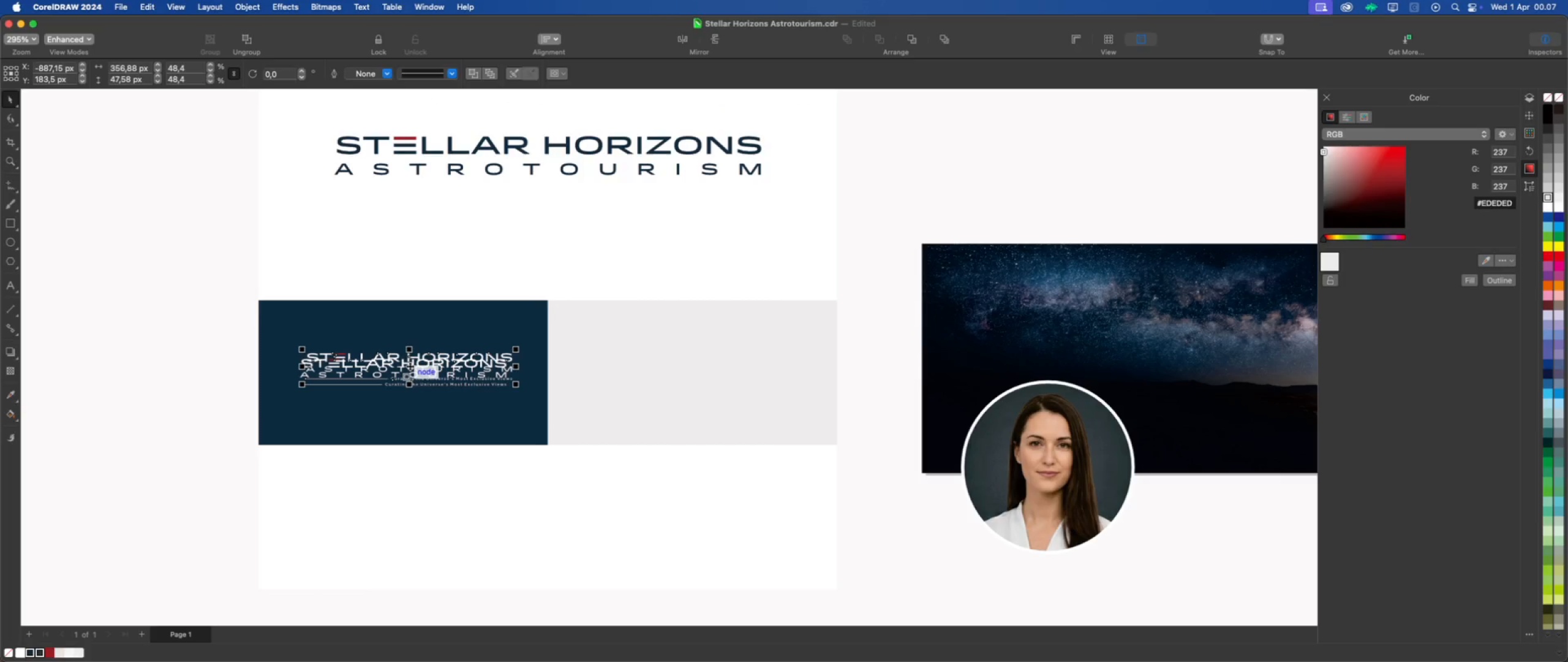 
left_click_drag(start_coordinate=[410, 365], to_coordinate=[690, 371])
 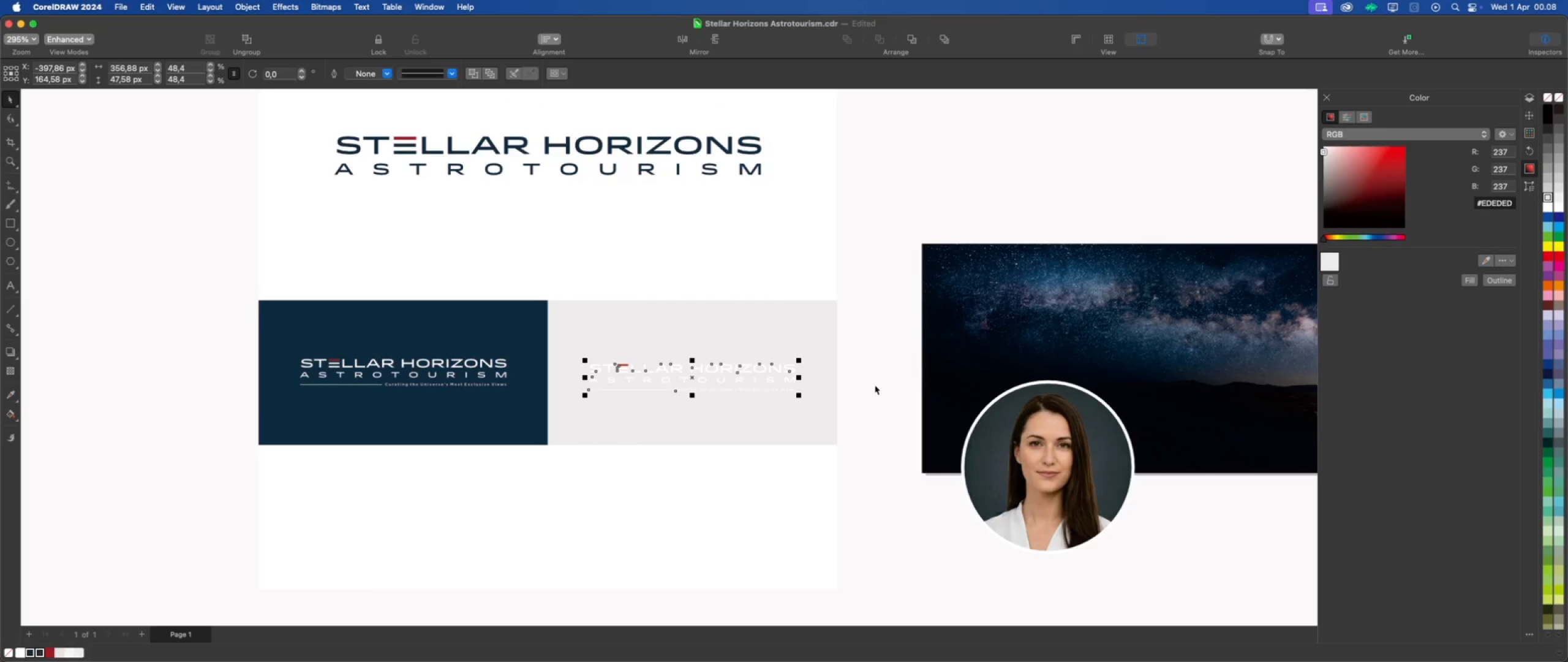 
key(Meta+U)
 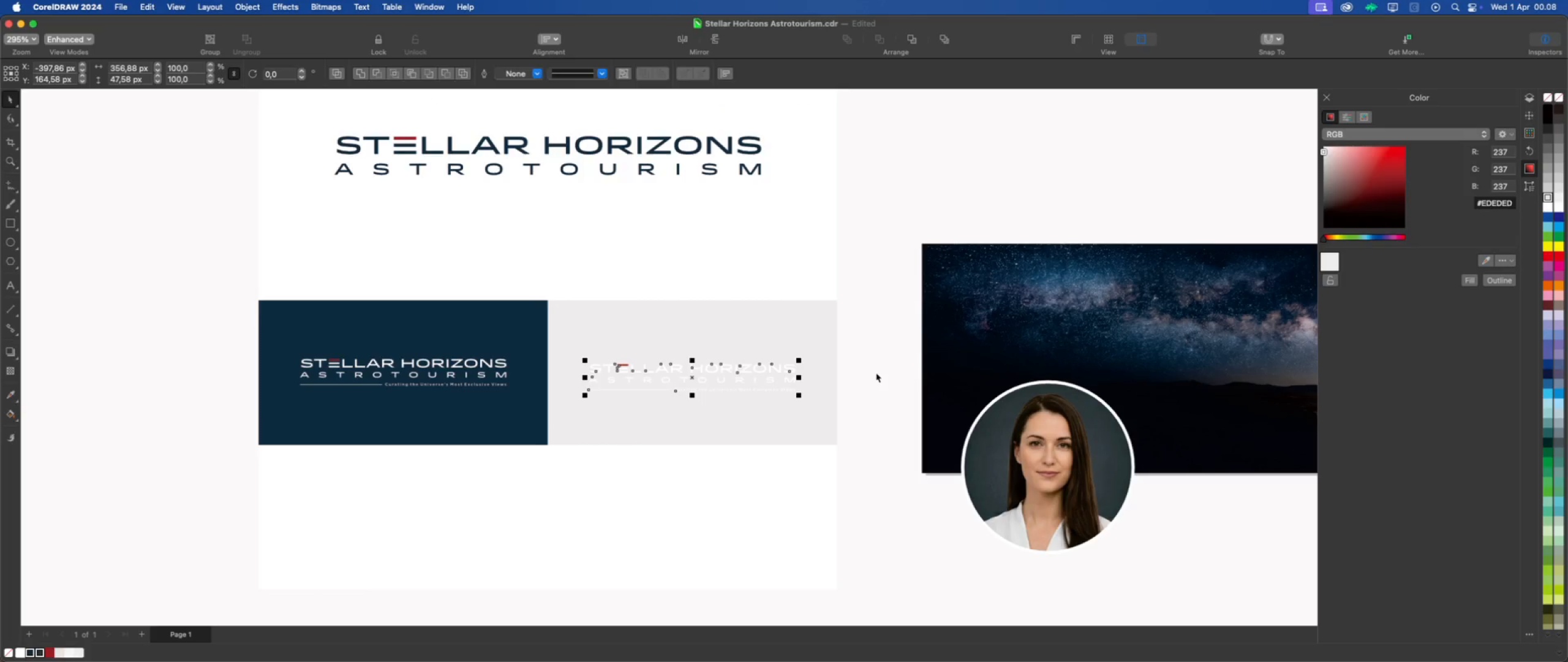 
left_click([876, 371])
 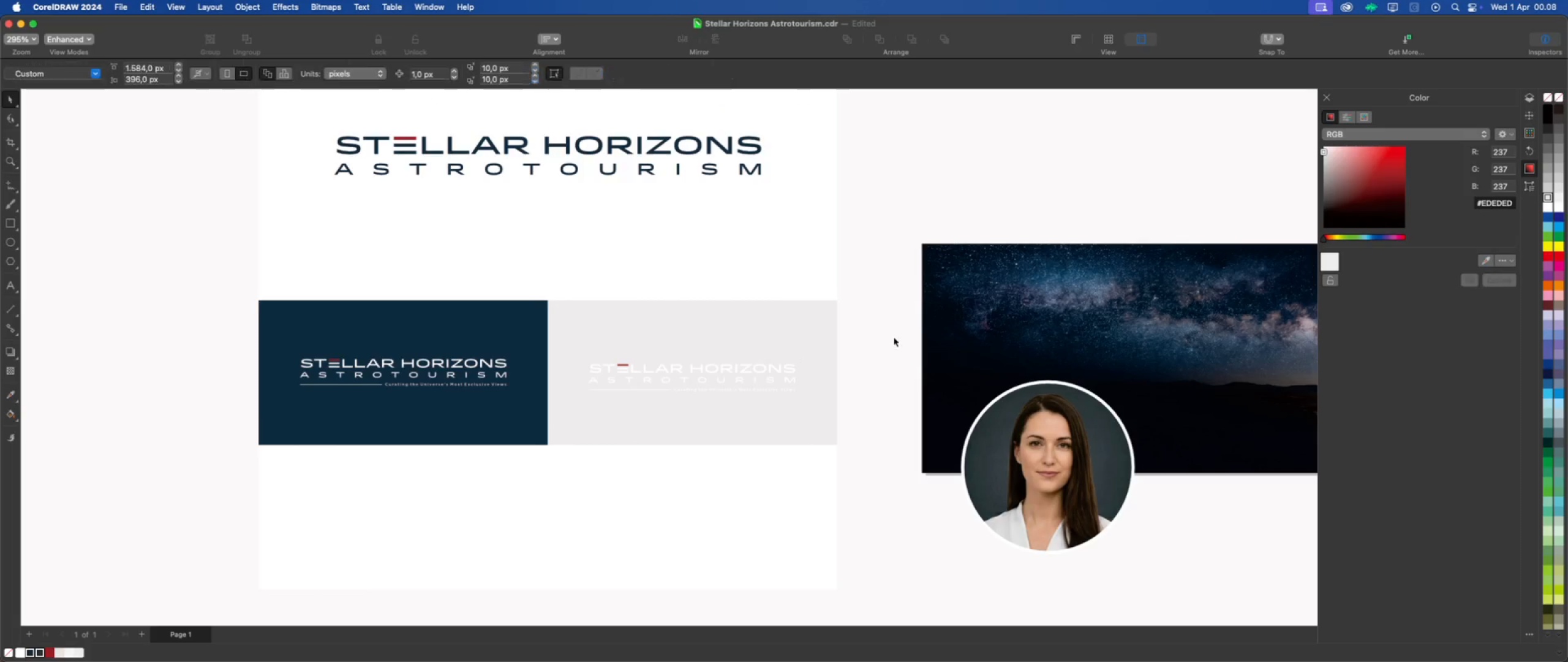 
left_click_drag(start_coordinate=[895, 336], to_coordinate=[567, 405])
 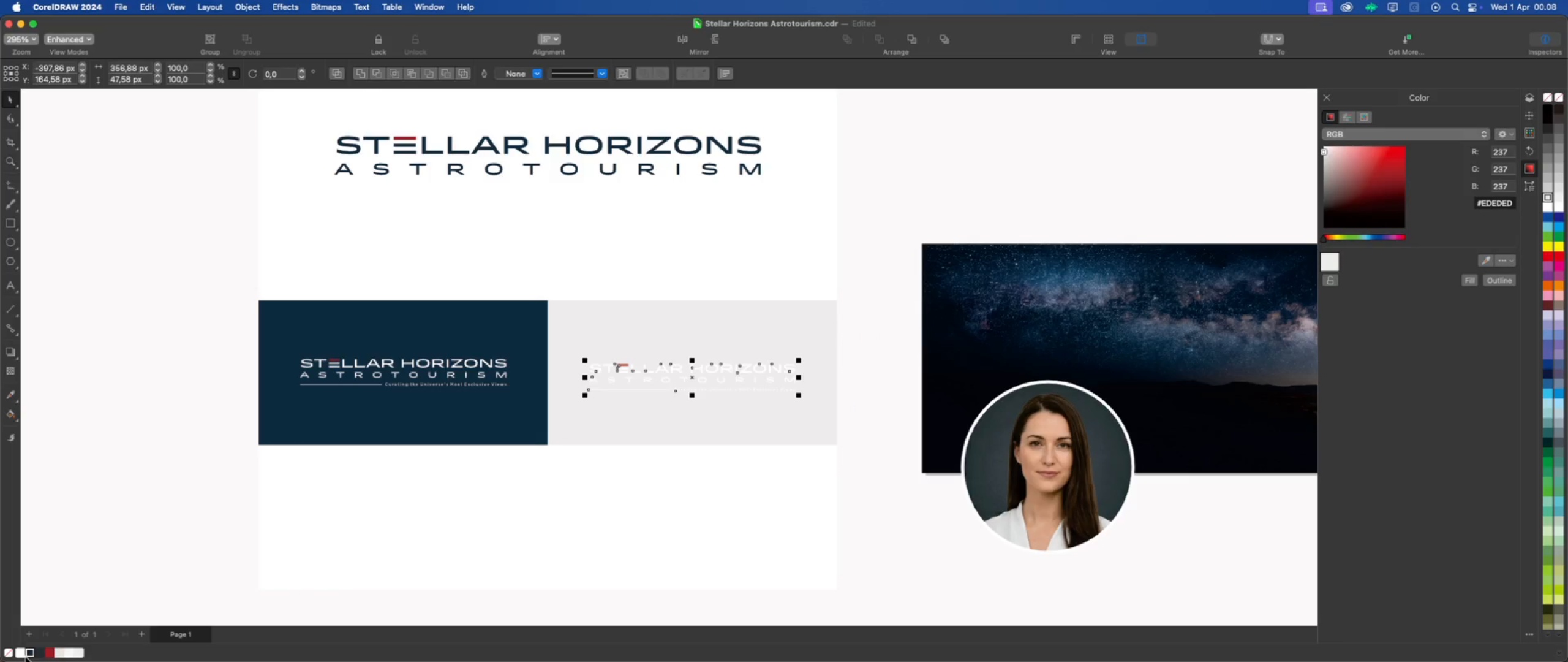 
left_click([29, 652])
 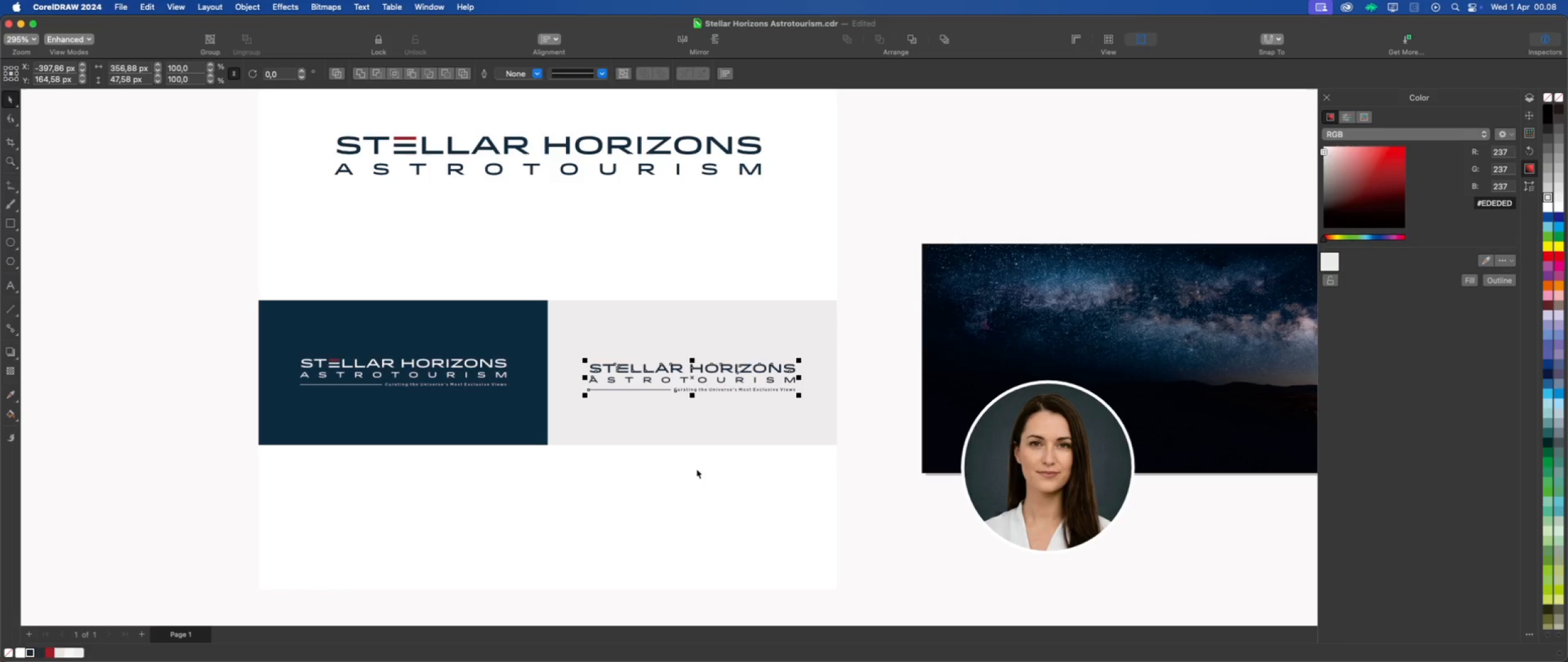 
left_click([696, 469])
 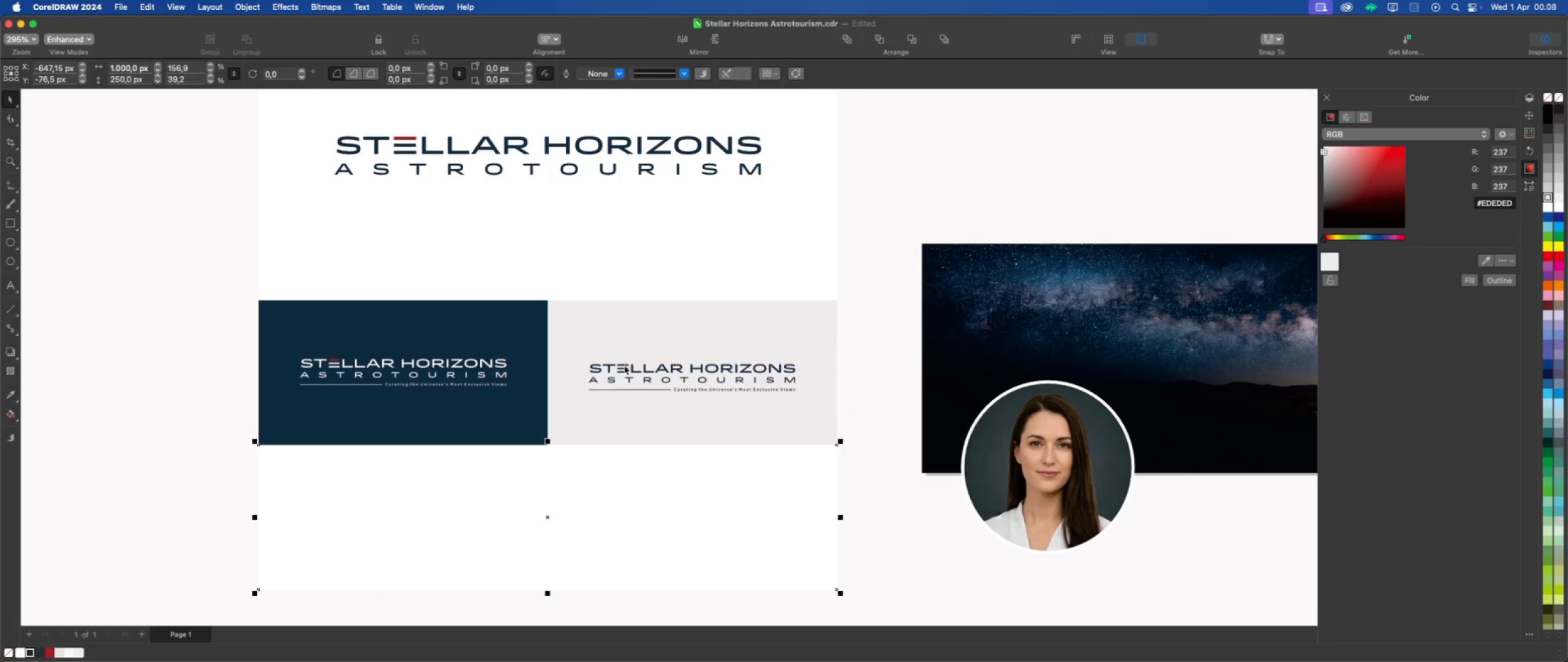 
left_click([624, 365])
 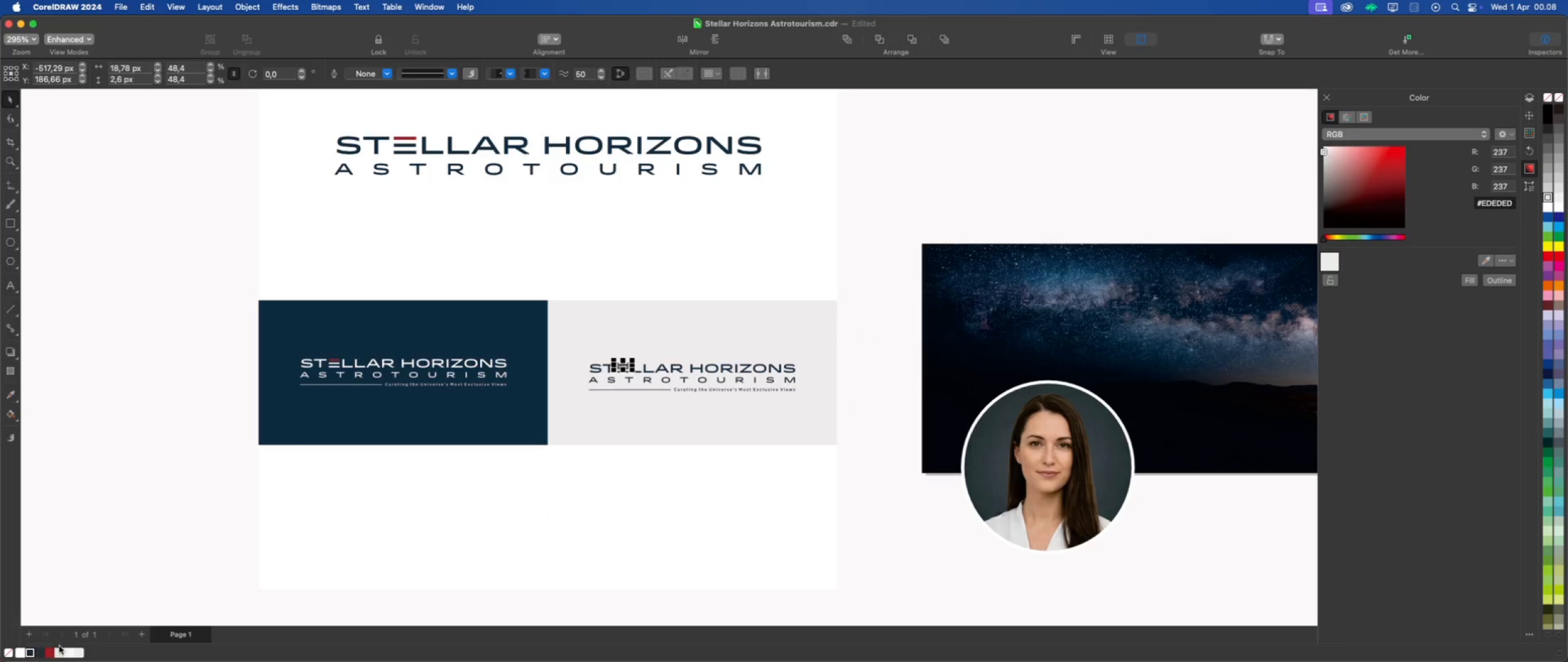 
left_click([52, 652])
 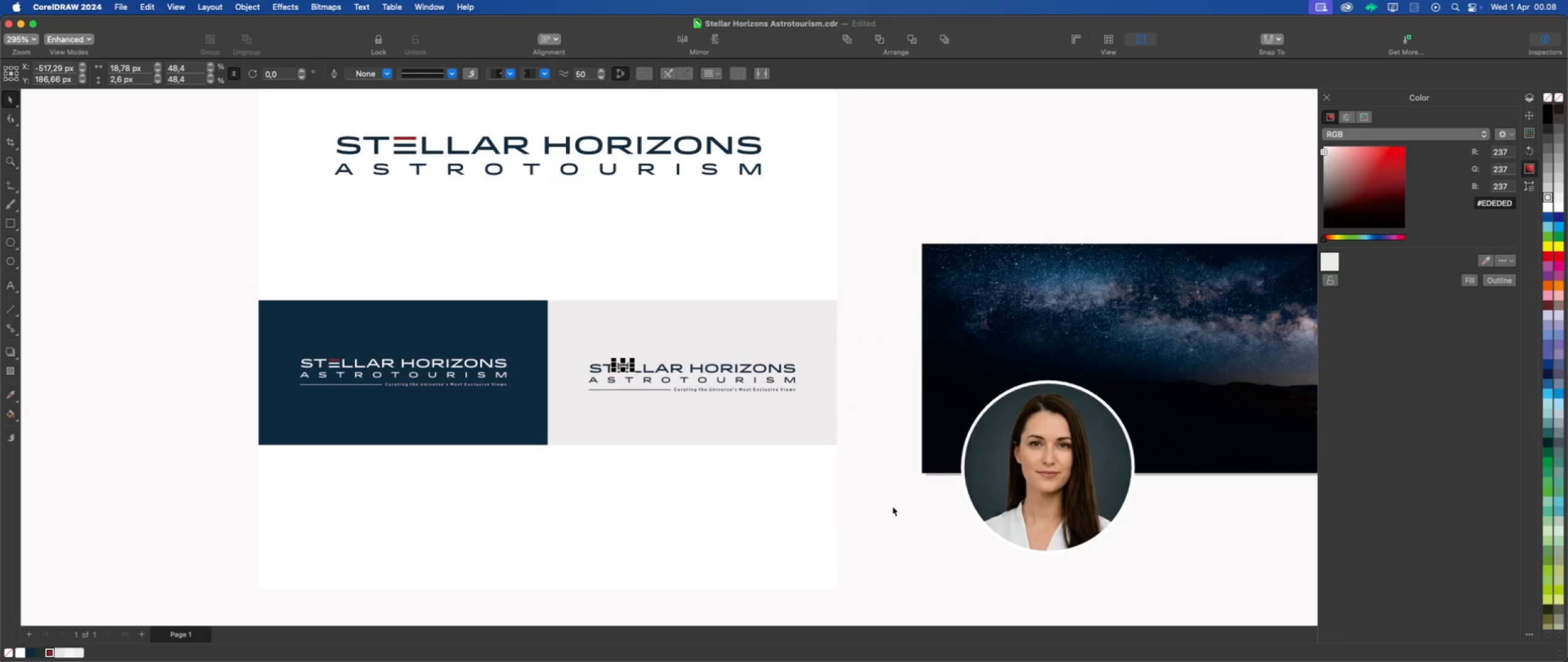 
left_click([899, 488])
 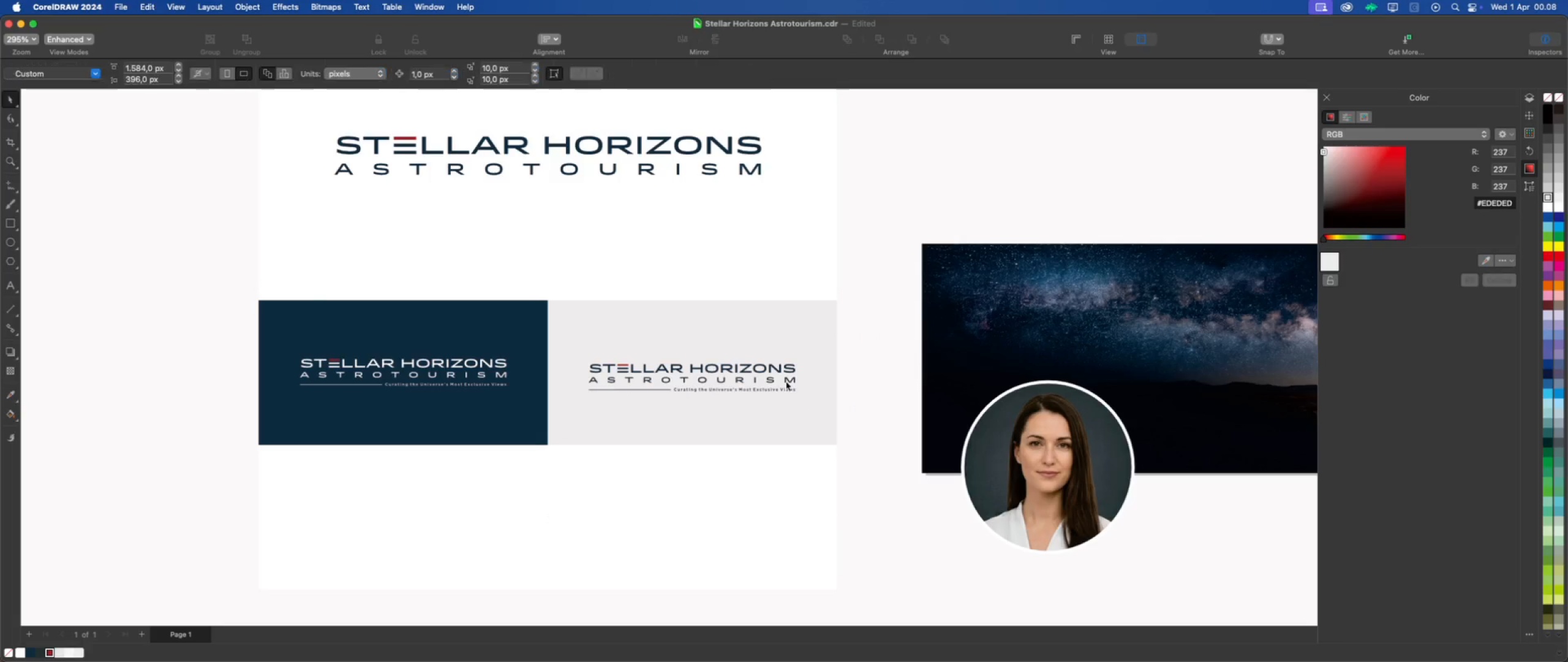 
left_click([723, 465])
 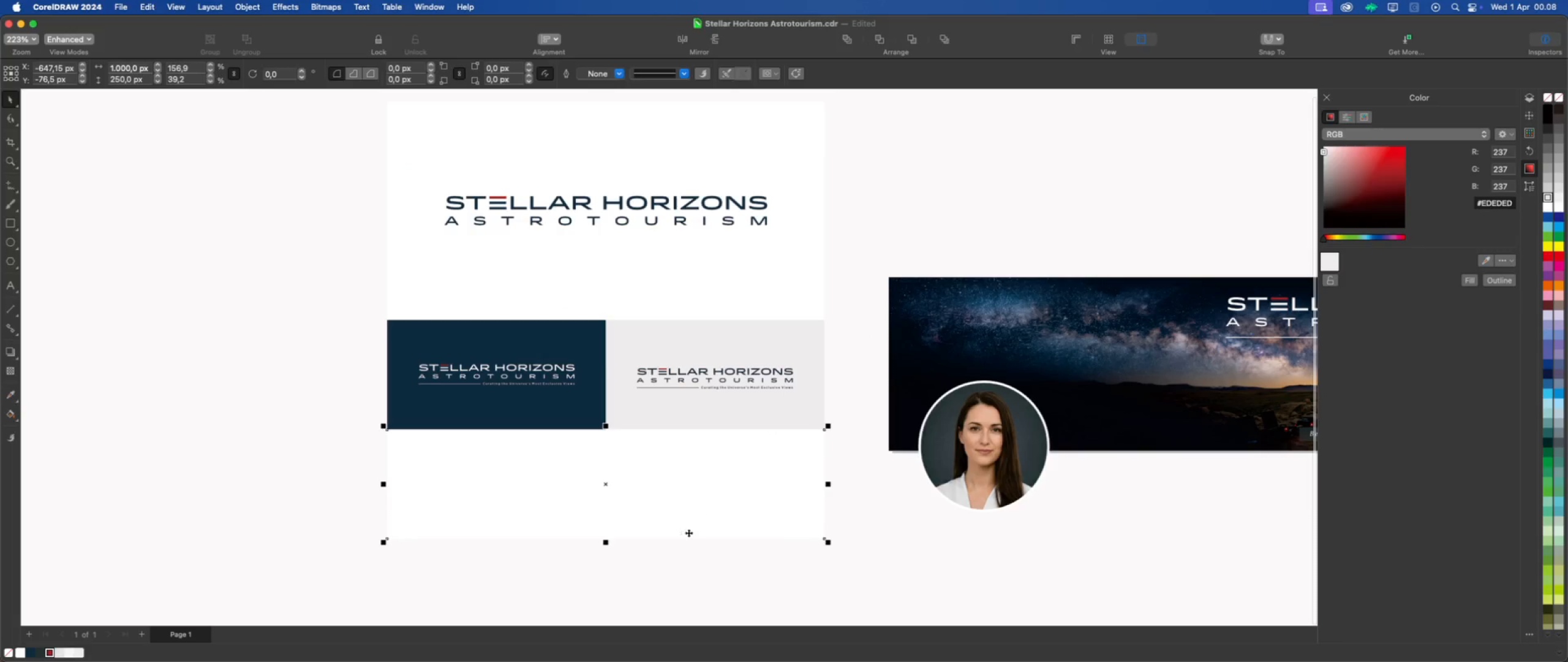 
scroll: coordinate [786, 381], scroll_direction: down, amount: 2.0
 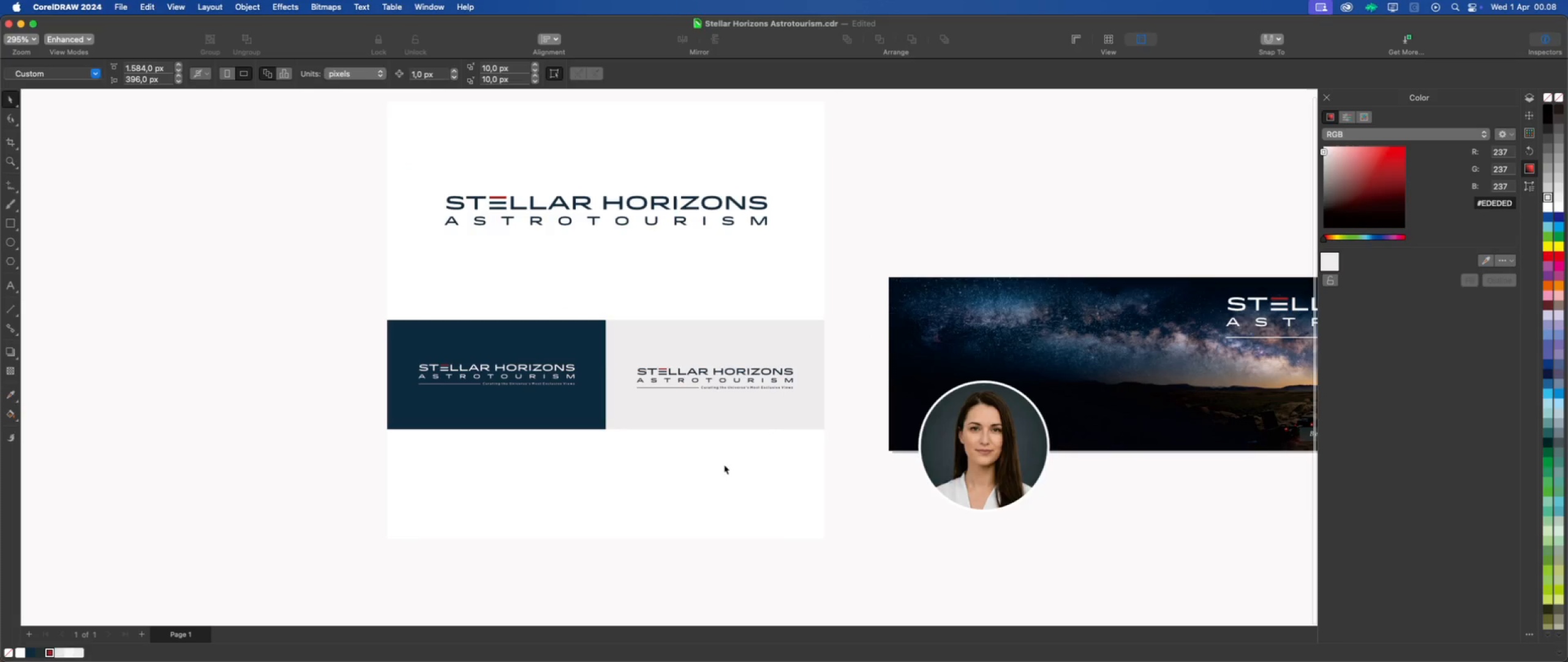 
scroll: coordinate [669, 538], scroll_direction: up, amount: 2.0
 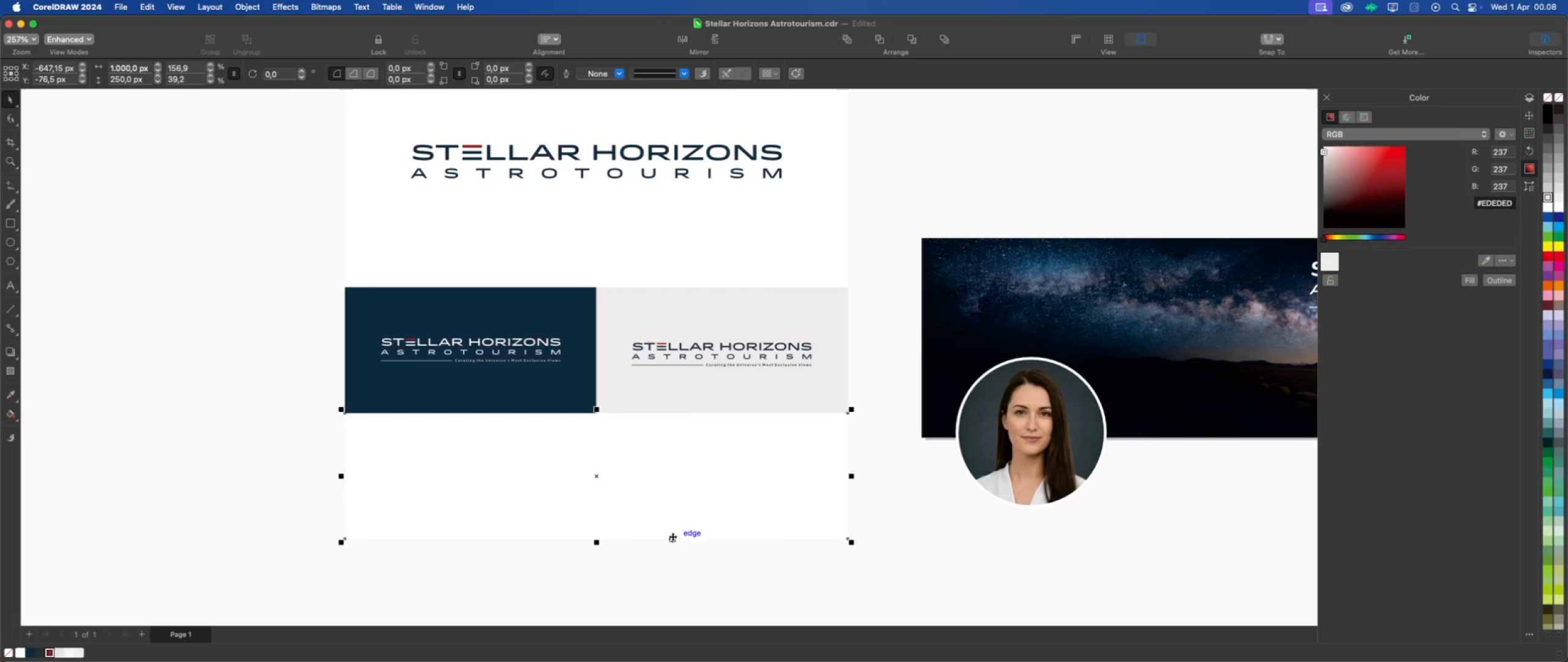 
scroll: coordinate [782, 449], scroll_direction: down, amount: 1.0
 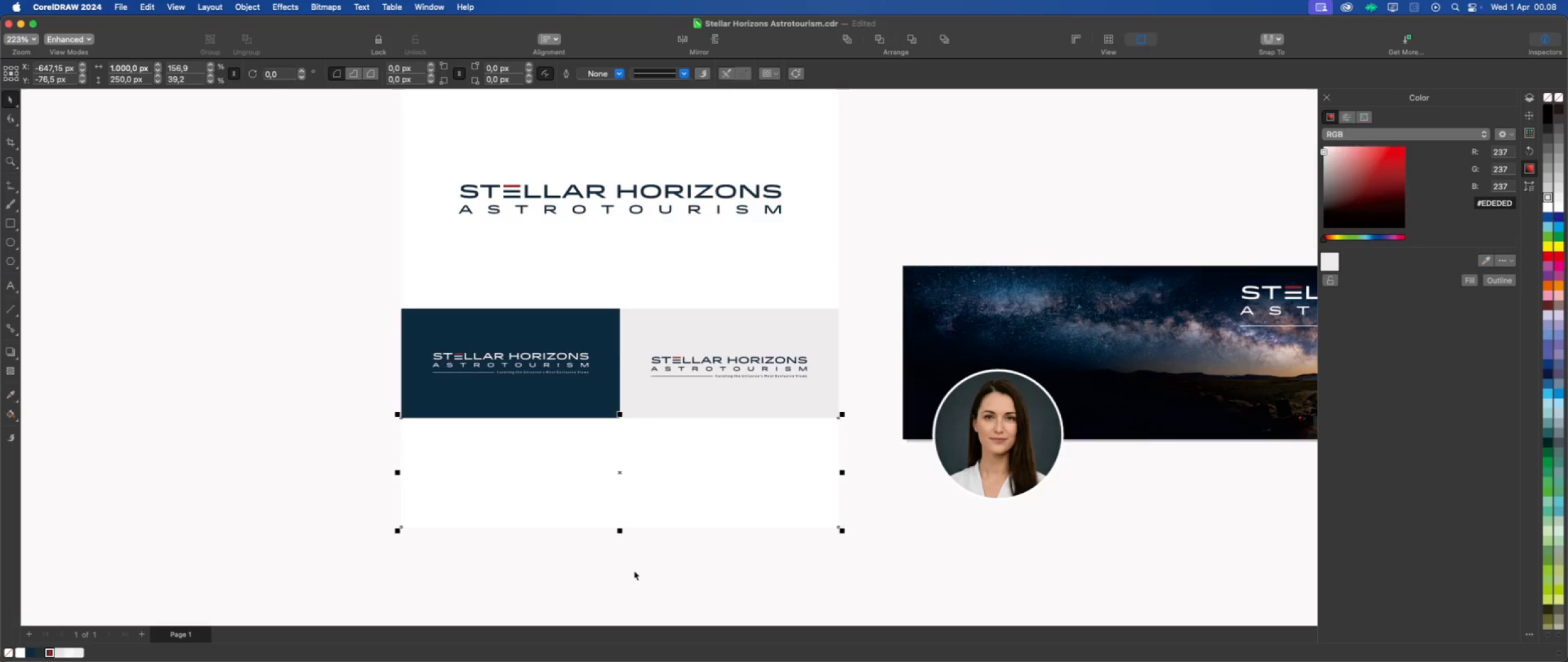 
scroll: coordinate [633, 571], scroll_direction: up, amount: 1.0
 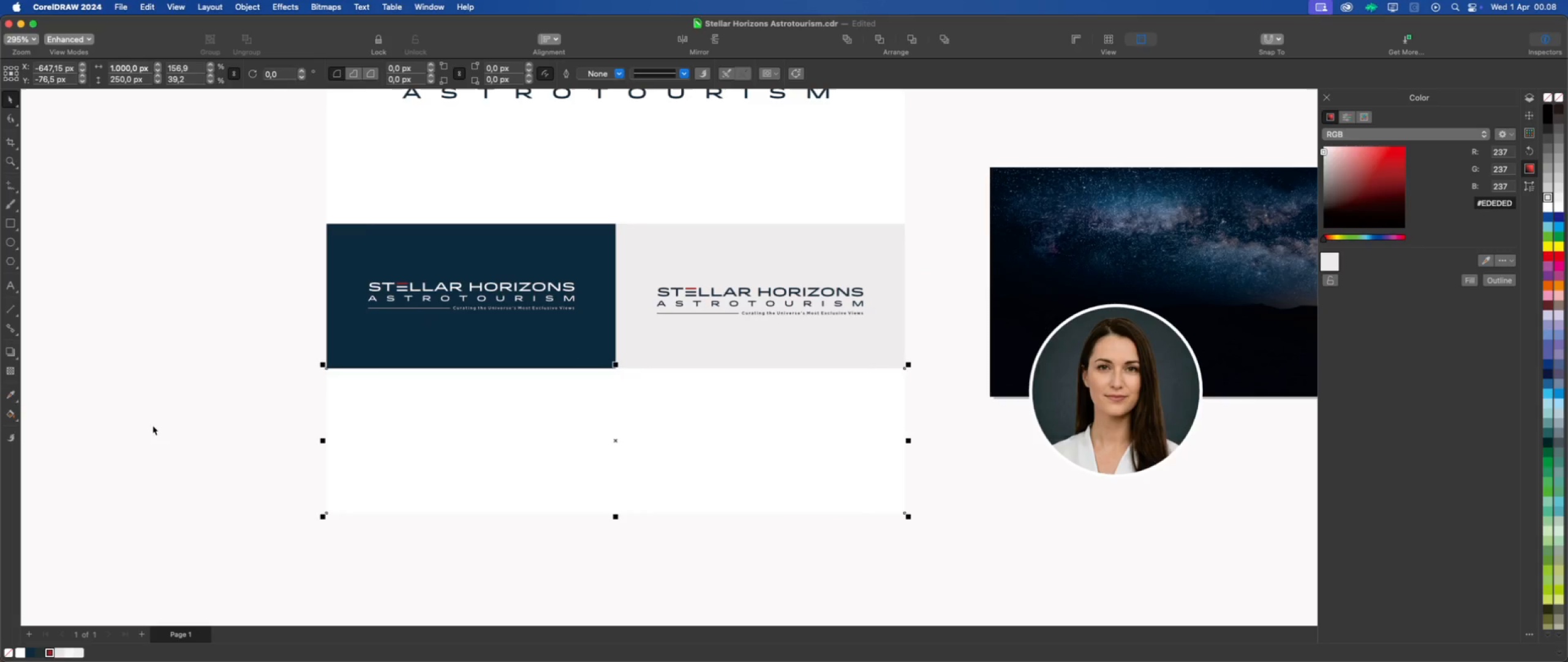 
left_click([11, 286])
 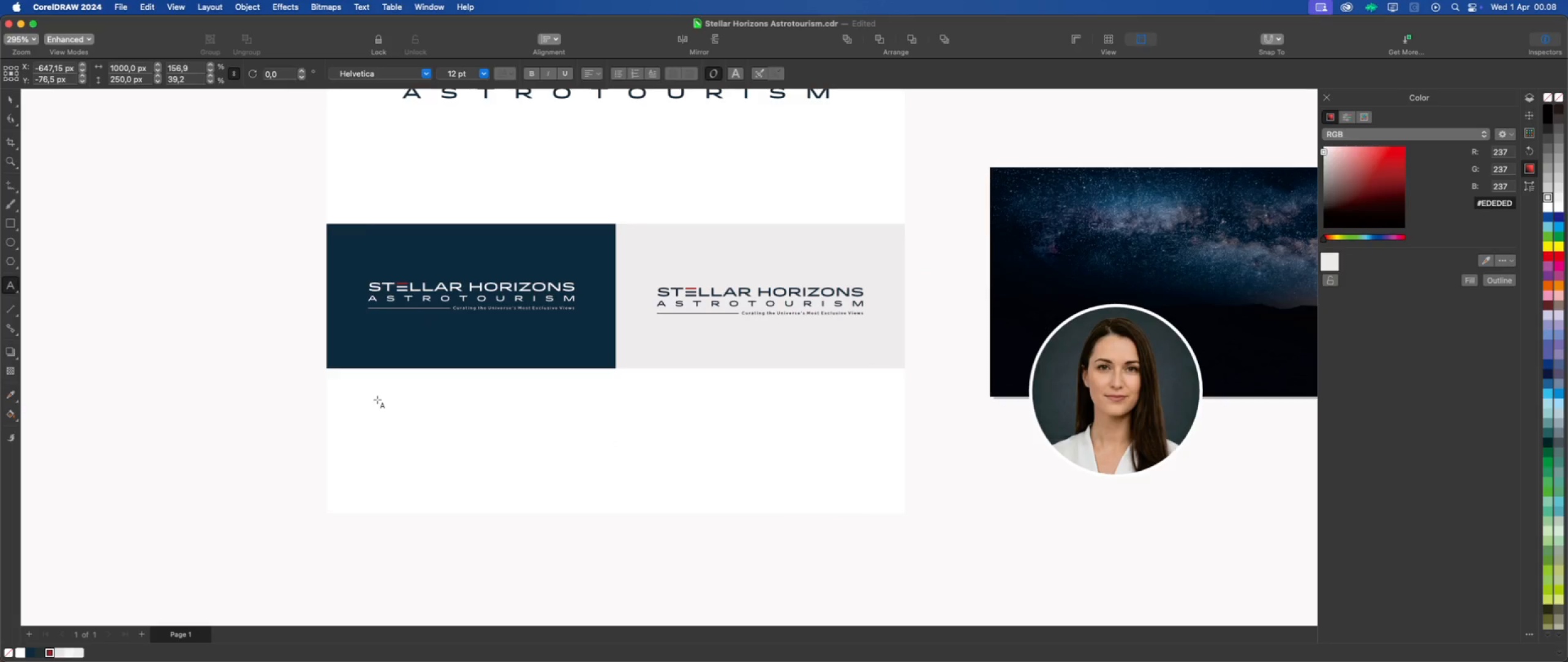 
left_click([381, 405])
 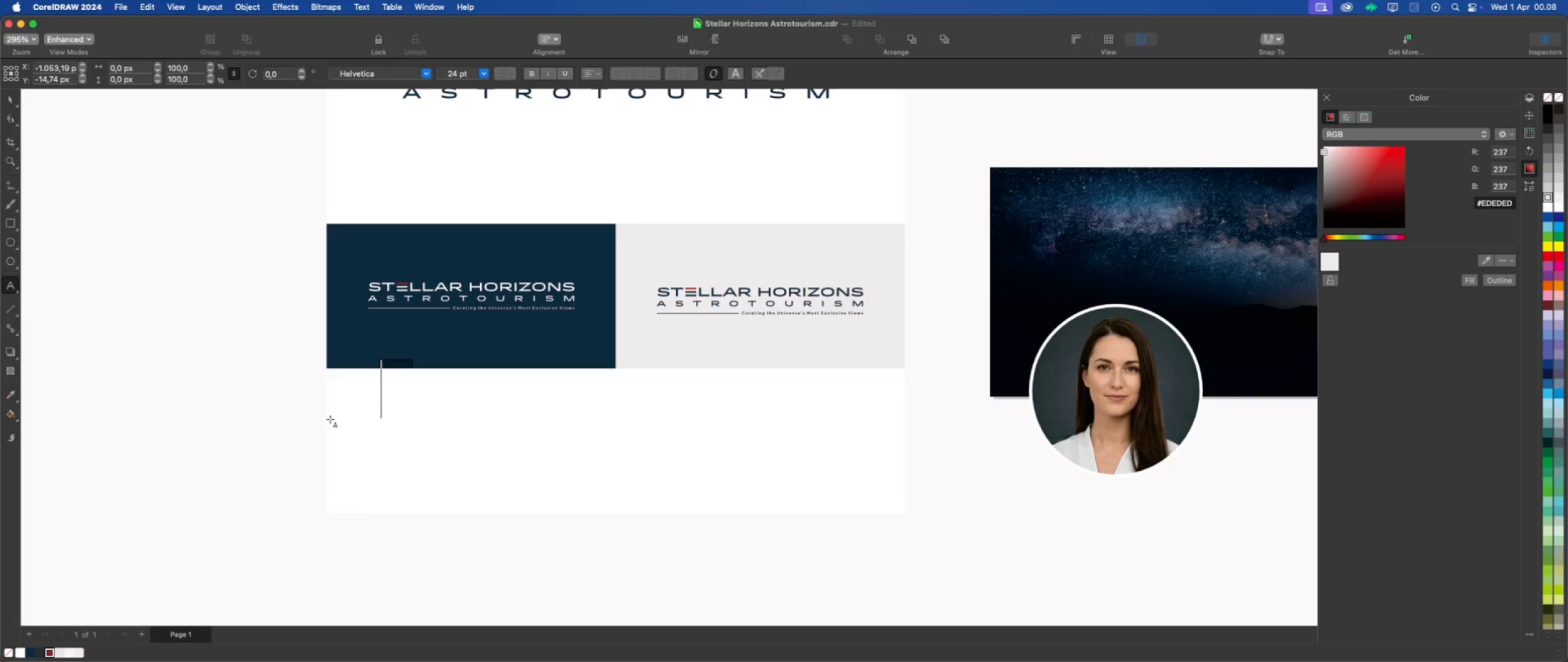 
type(Logotype)
 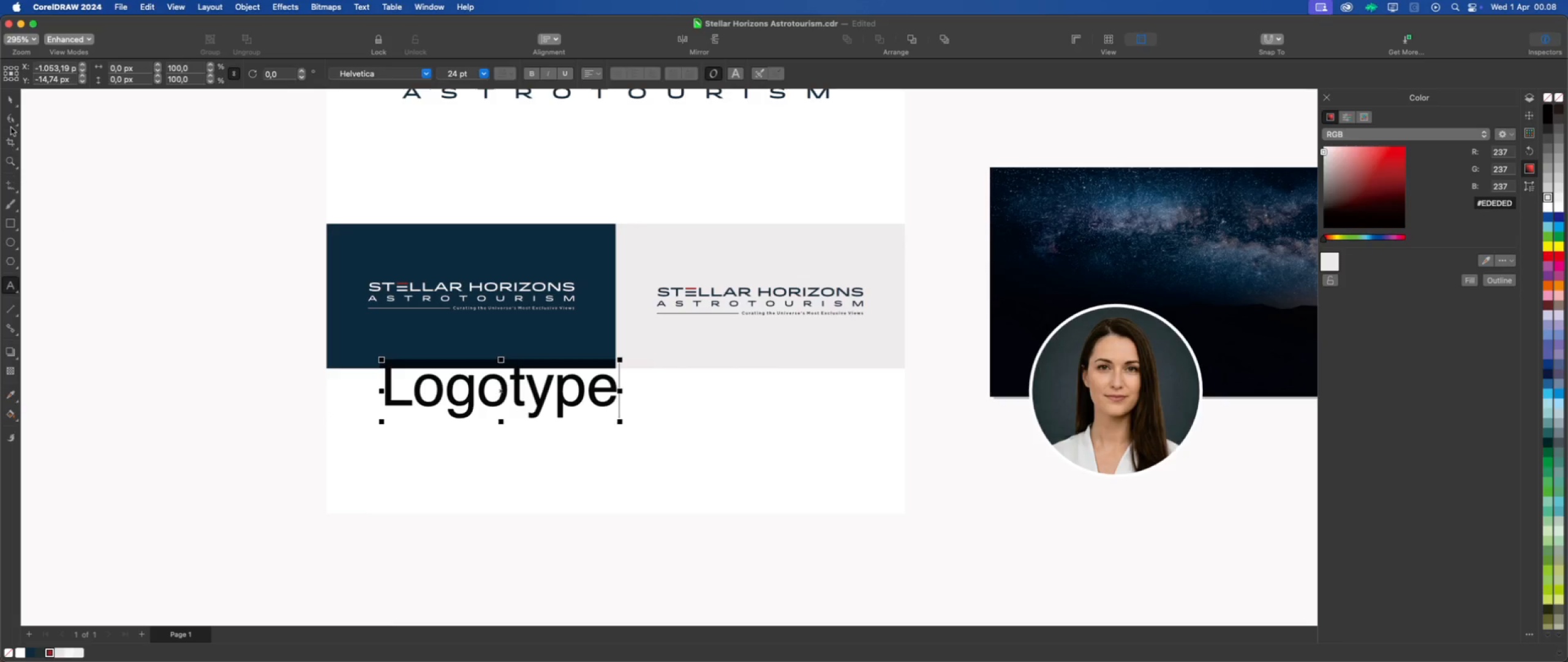 
left_click([9, 97])
 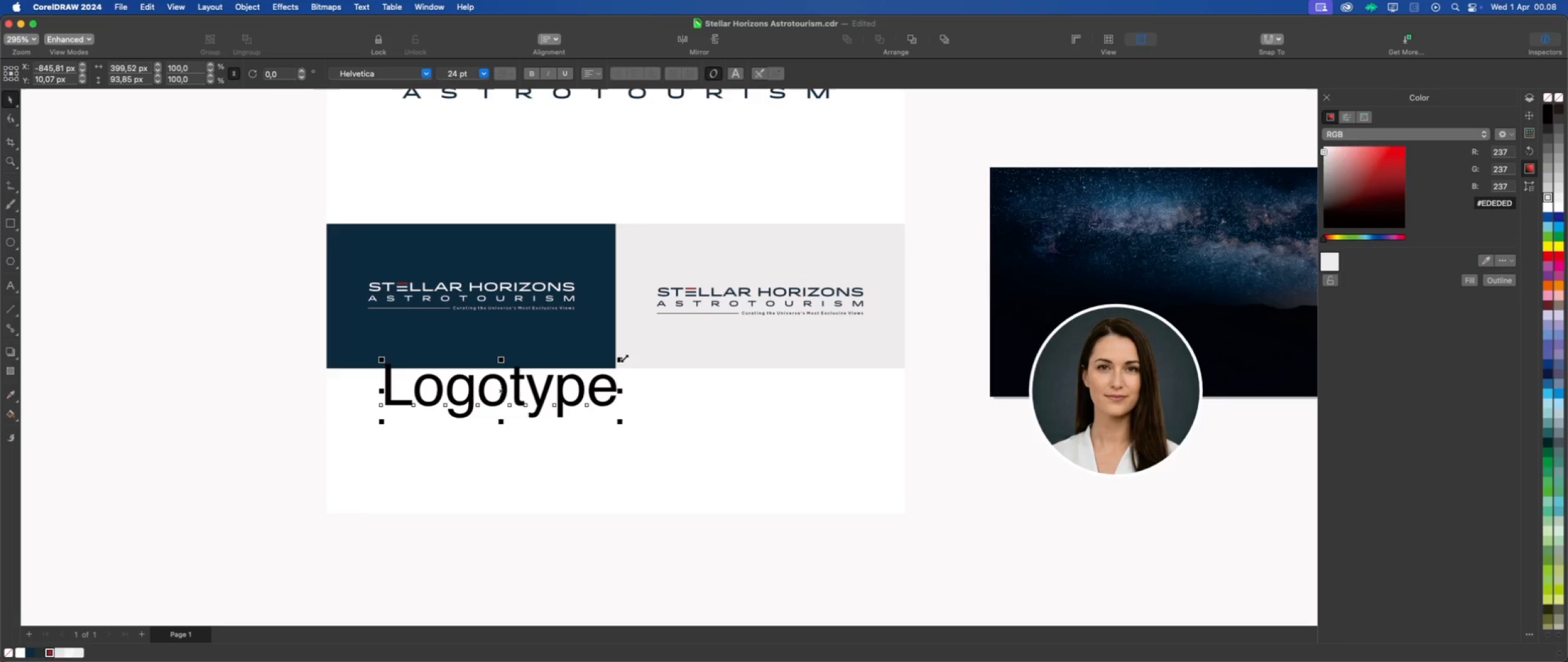 
left_click_drag(start_coordinate=[623, 360], to_coordinate=[534, 387])
 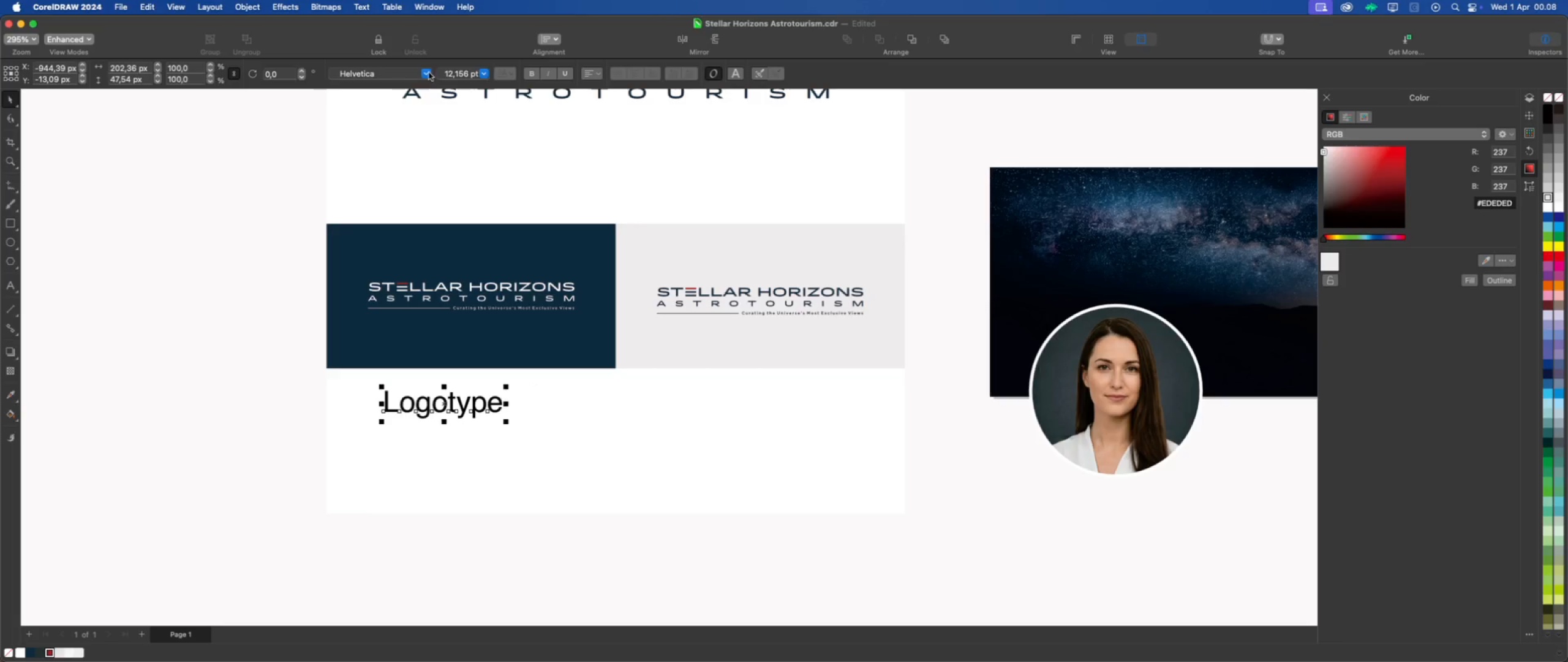 
left_click([426, 71])
 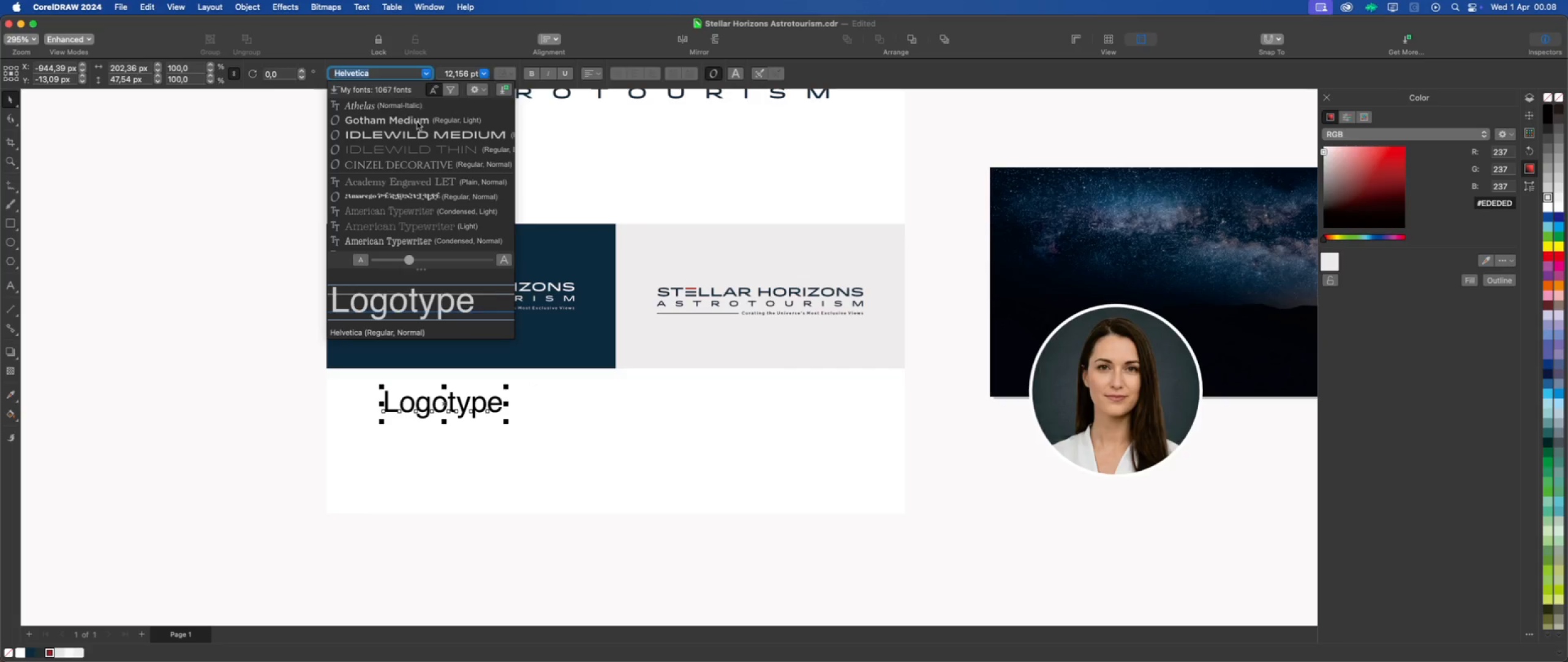 
left_click([420, 134])
 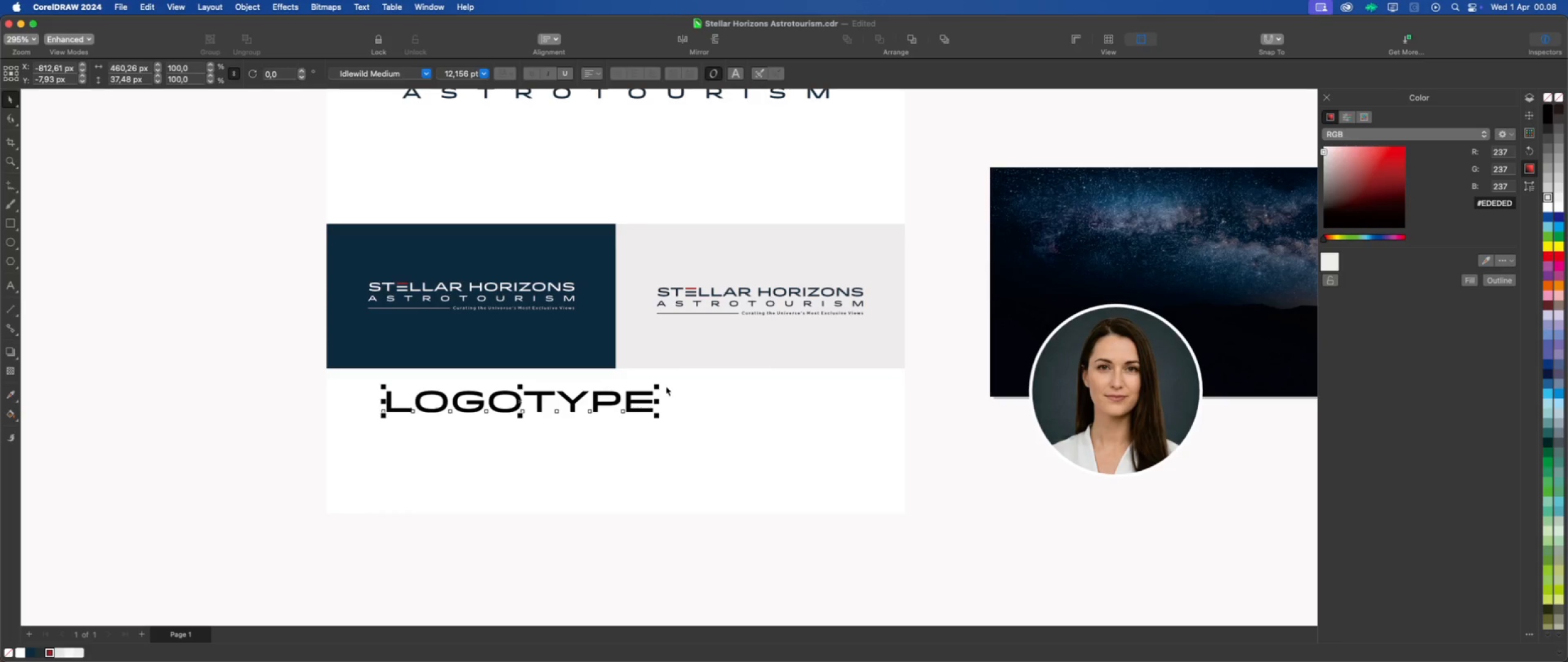 
left_click_drag(start_coordinate=[657, 384], to_coordinate=[609, 394])
 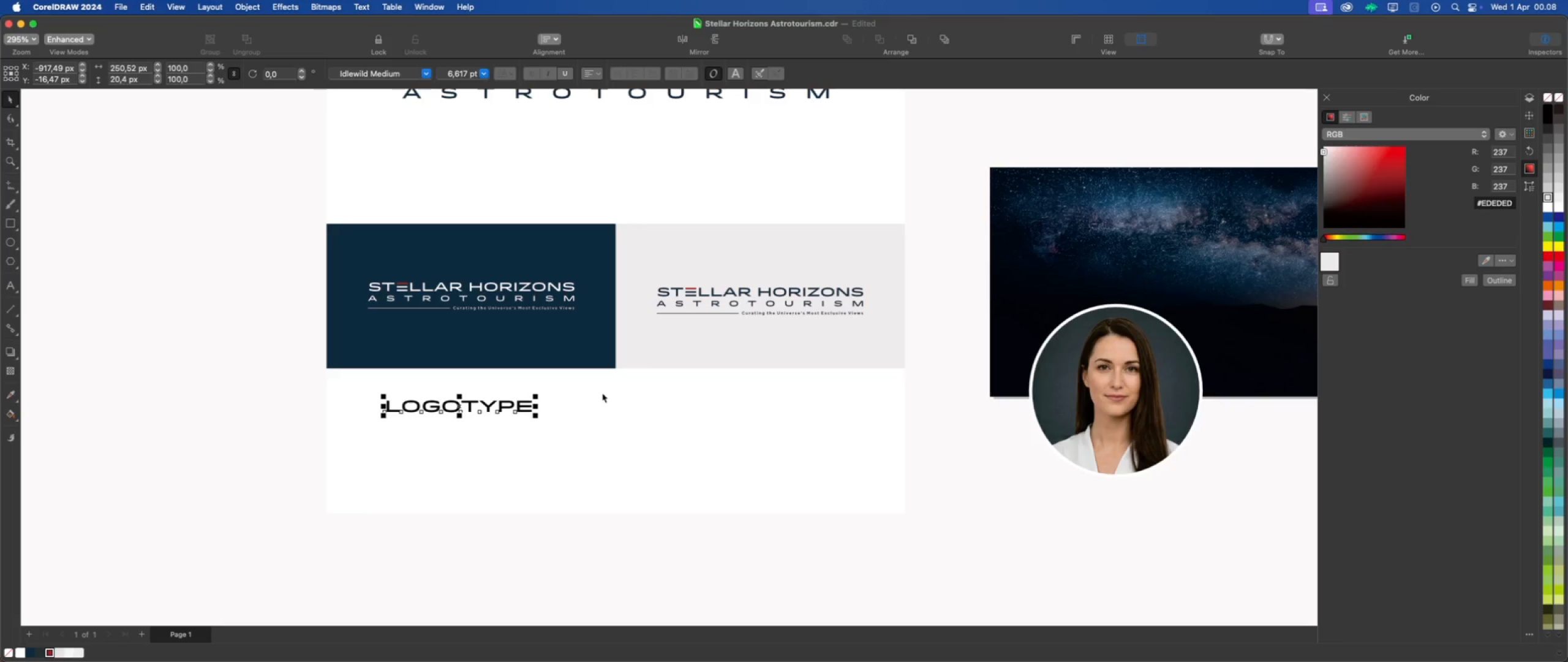 
scroll: coordinate [600, 393], scroll_direction: down, amount: 1.0
 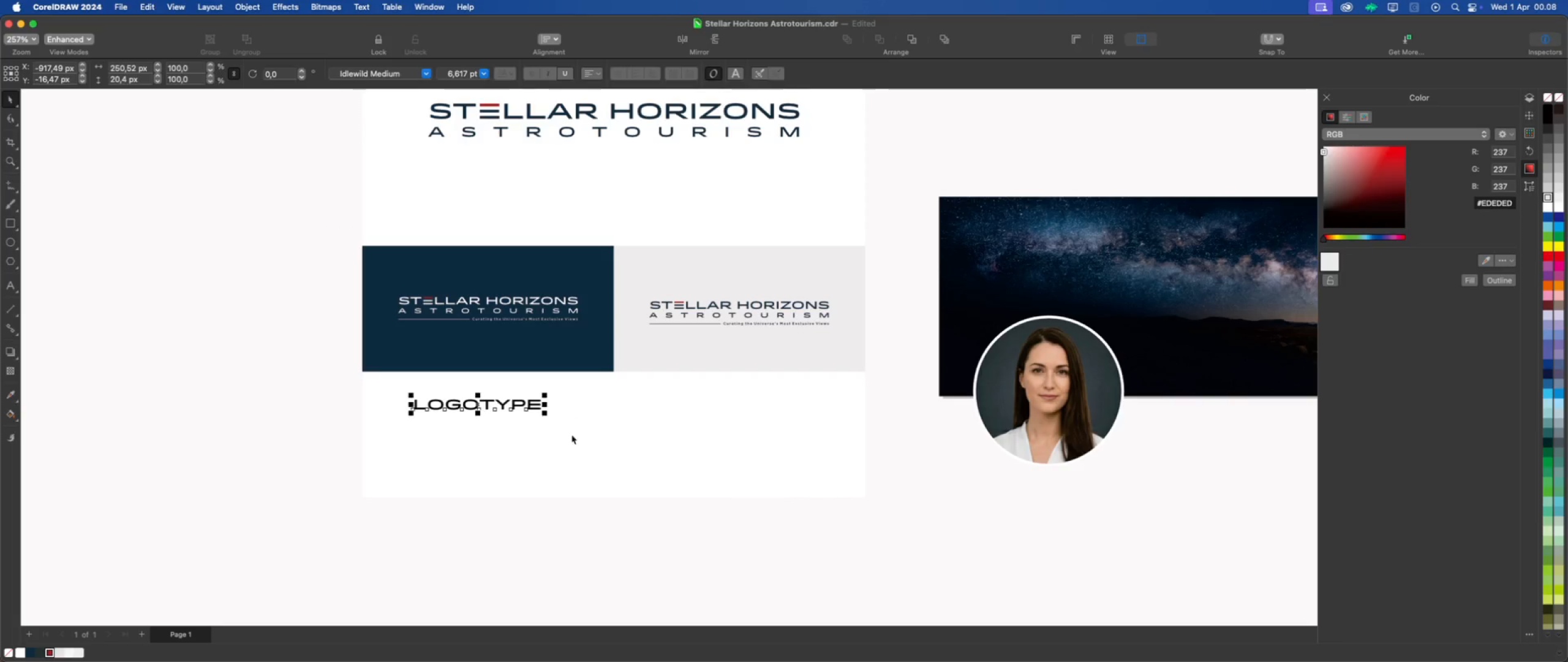 
left_click([585, 456])
 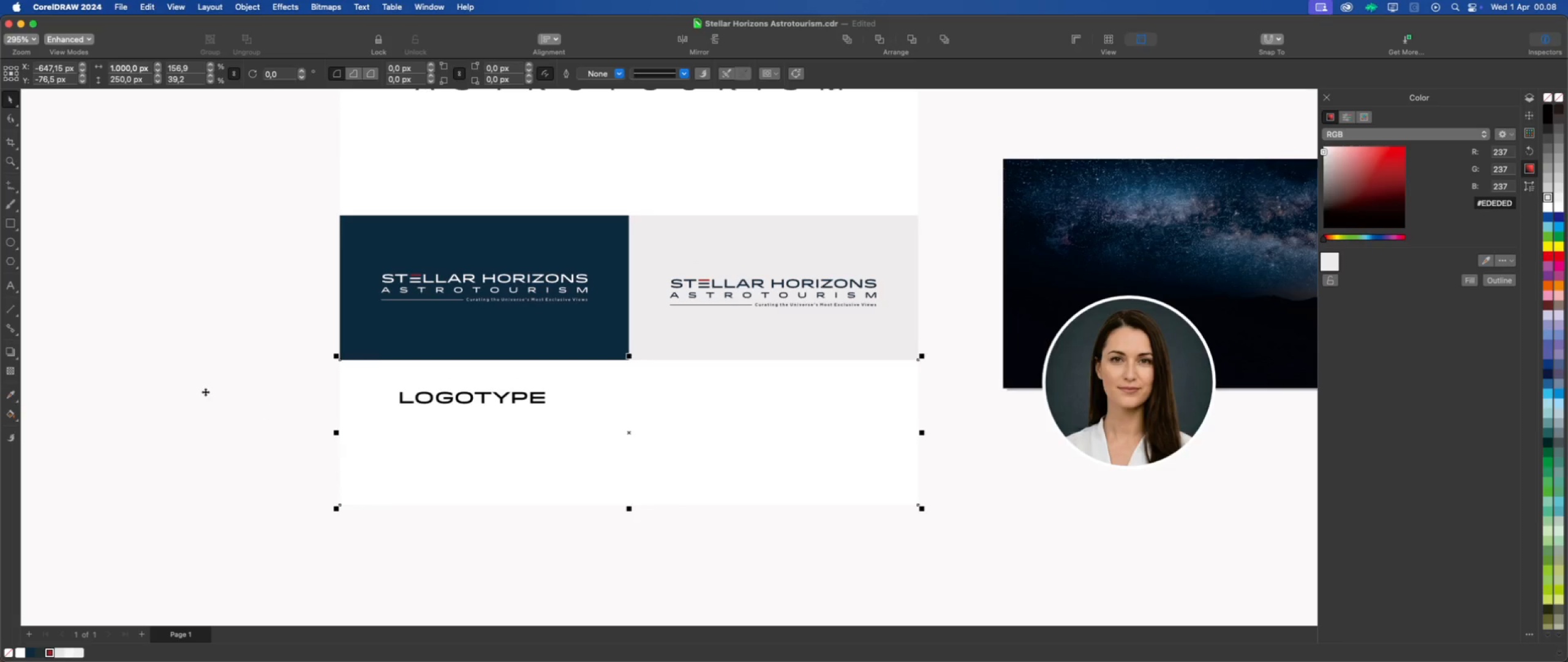 
scroll: coordinate [513, 449], scroll_direction: up, amount: 1.0
 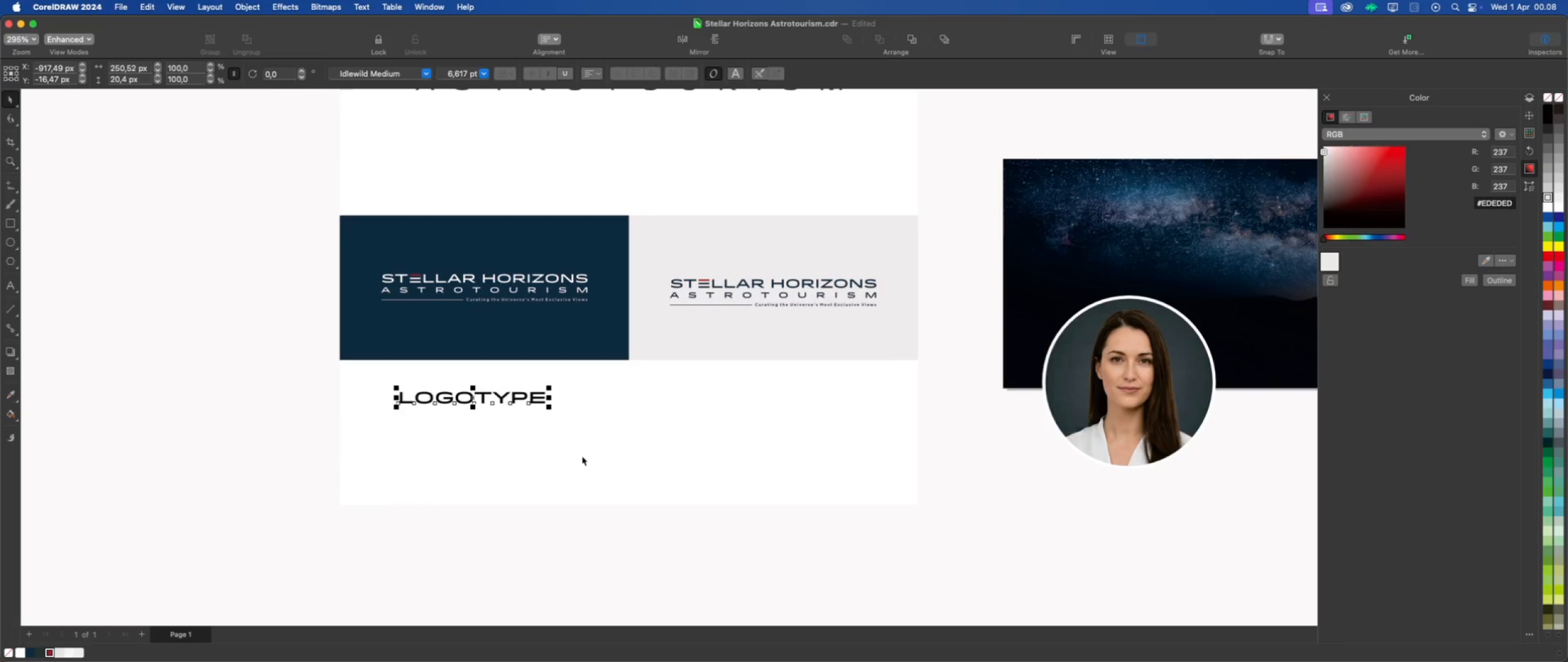 
left_click([206, 391])
 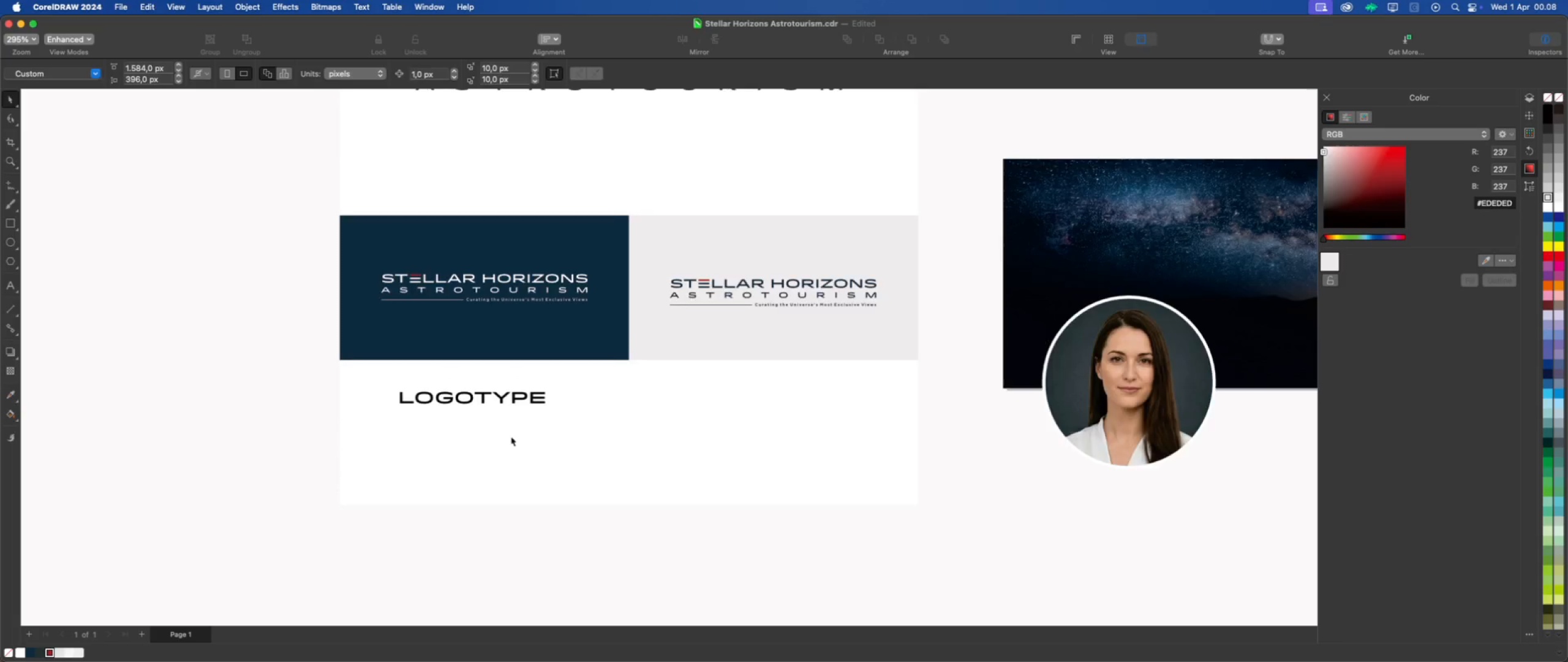 
scroll: coordinate [526, 430], scroll_direction: up, amount: 1.0
 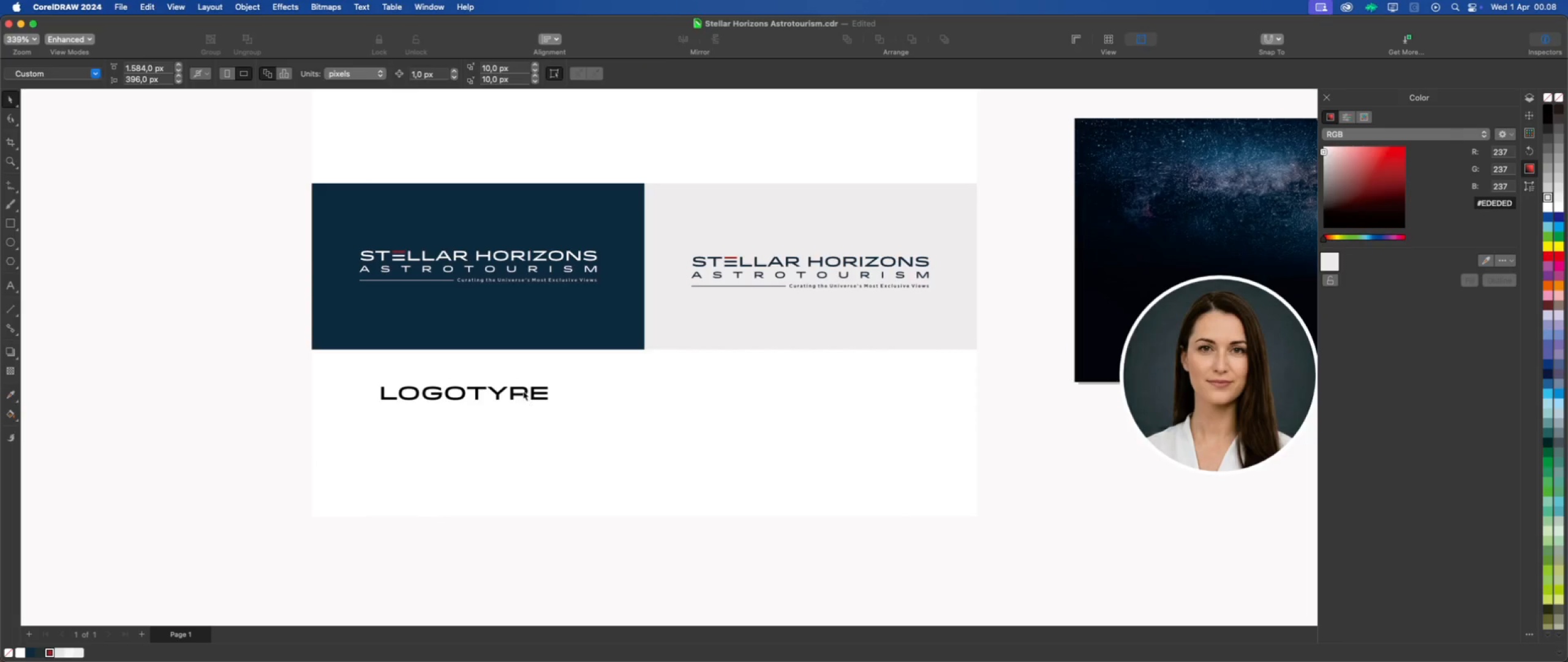 
left_click([523, 391])
 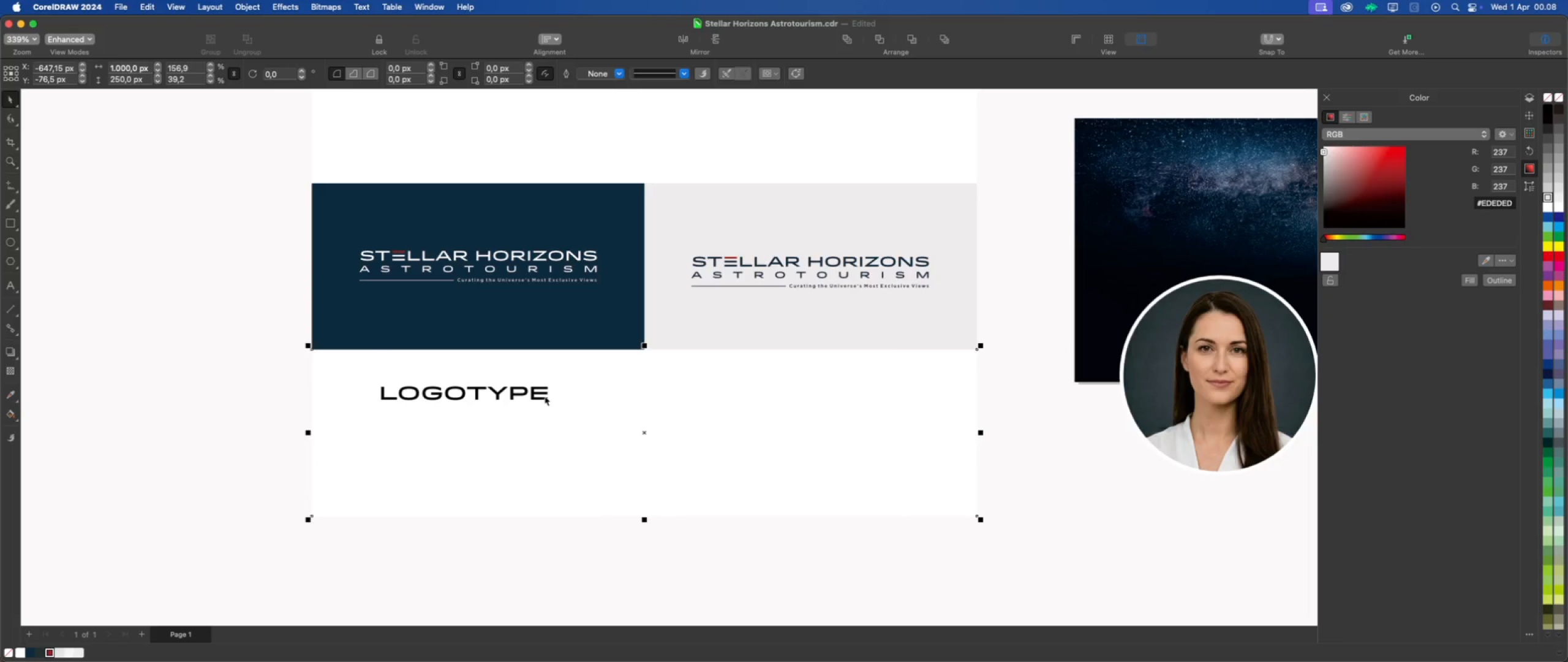 
left_click([541, 393])
 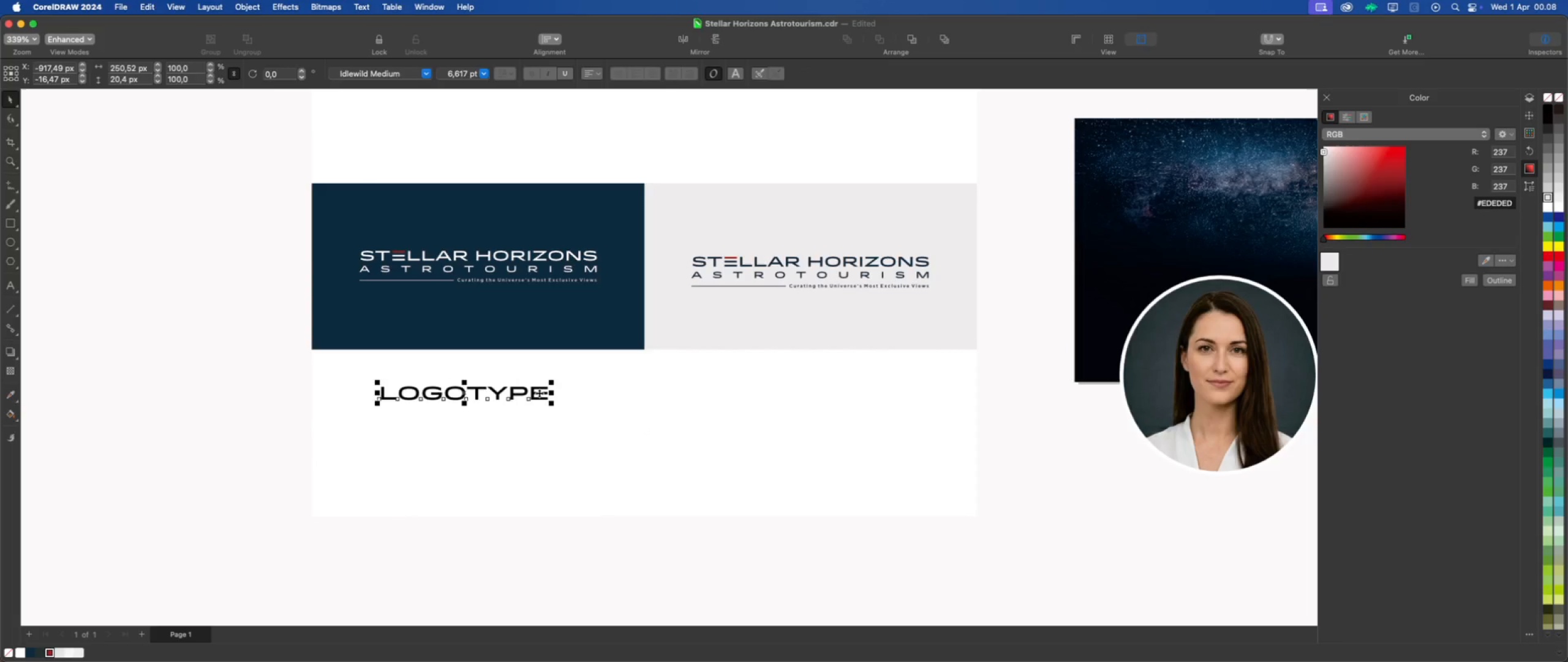 
left_click_drag(start_coordinate=[539, 393], to_coordinate=[501, 389])
 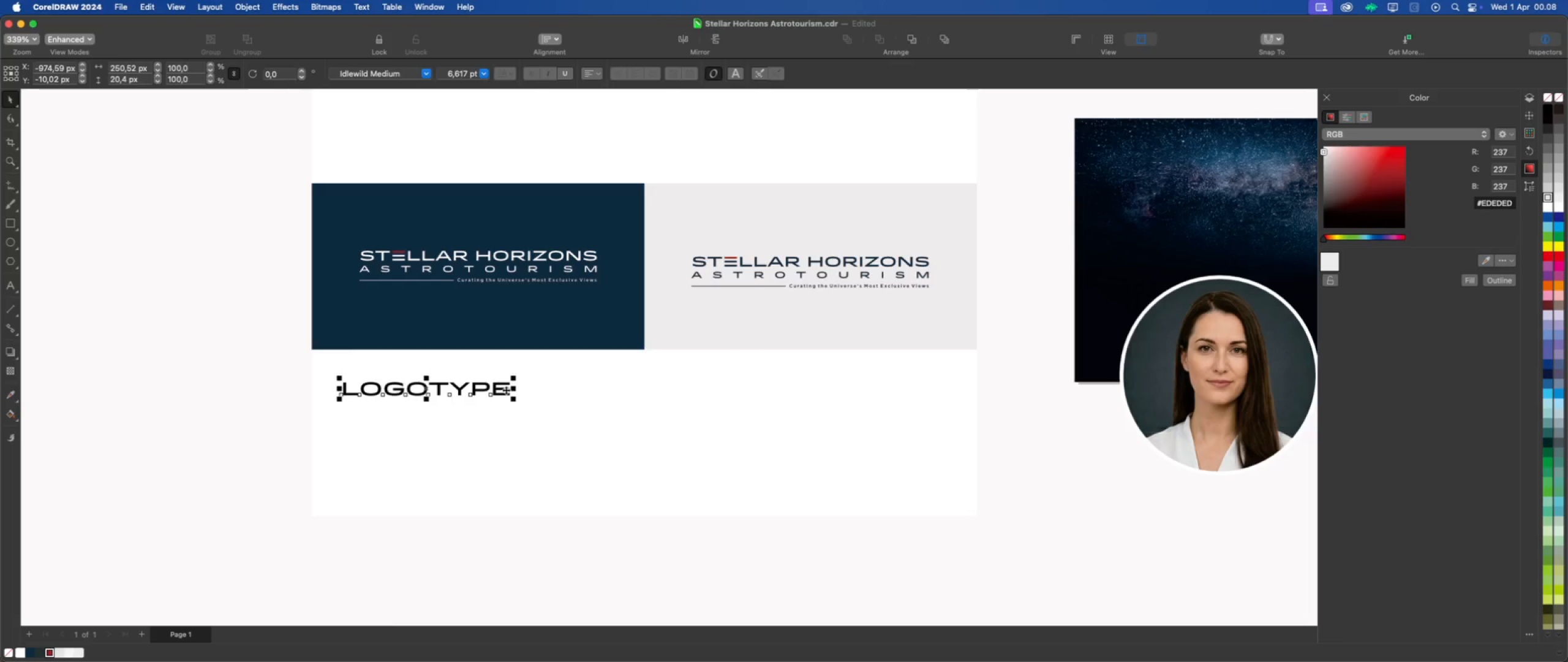 
double_click([506, 390])
 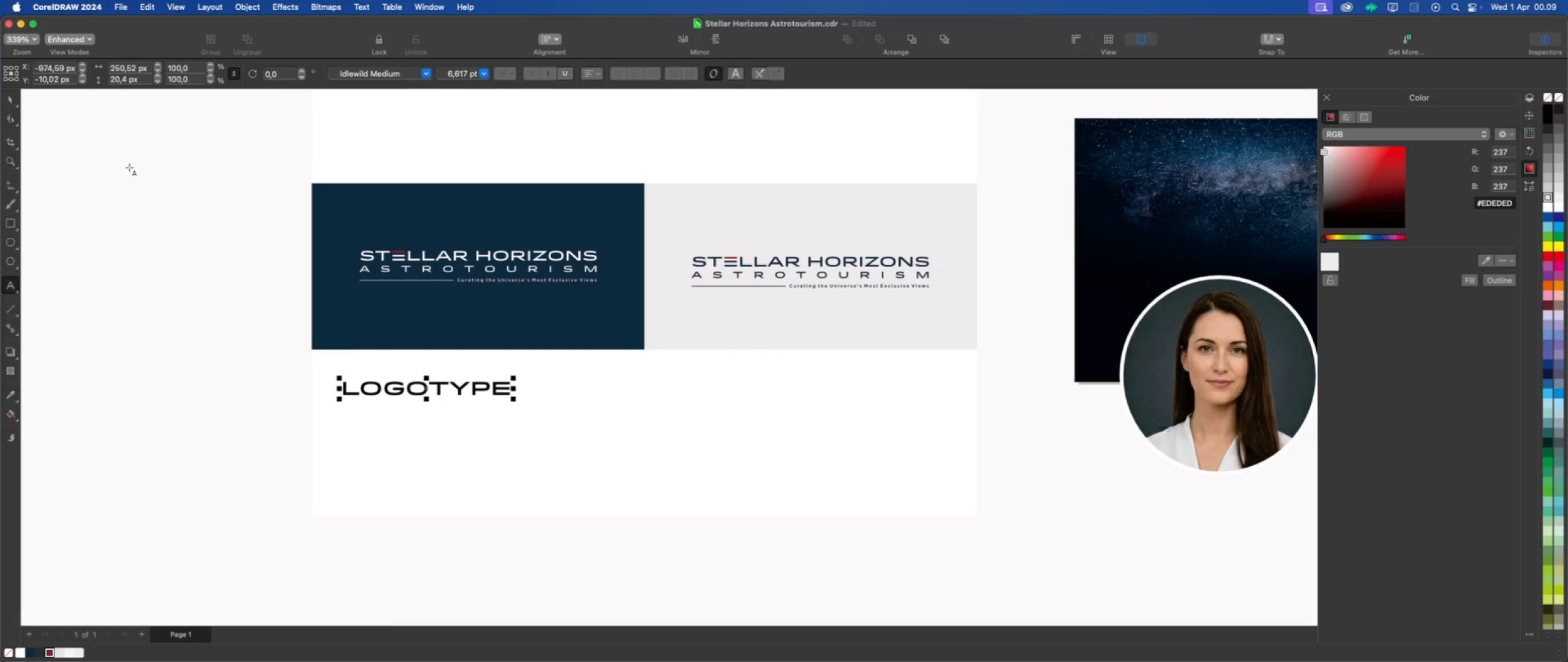 
left_click([12, 94])
 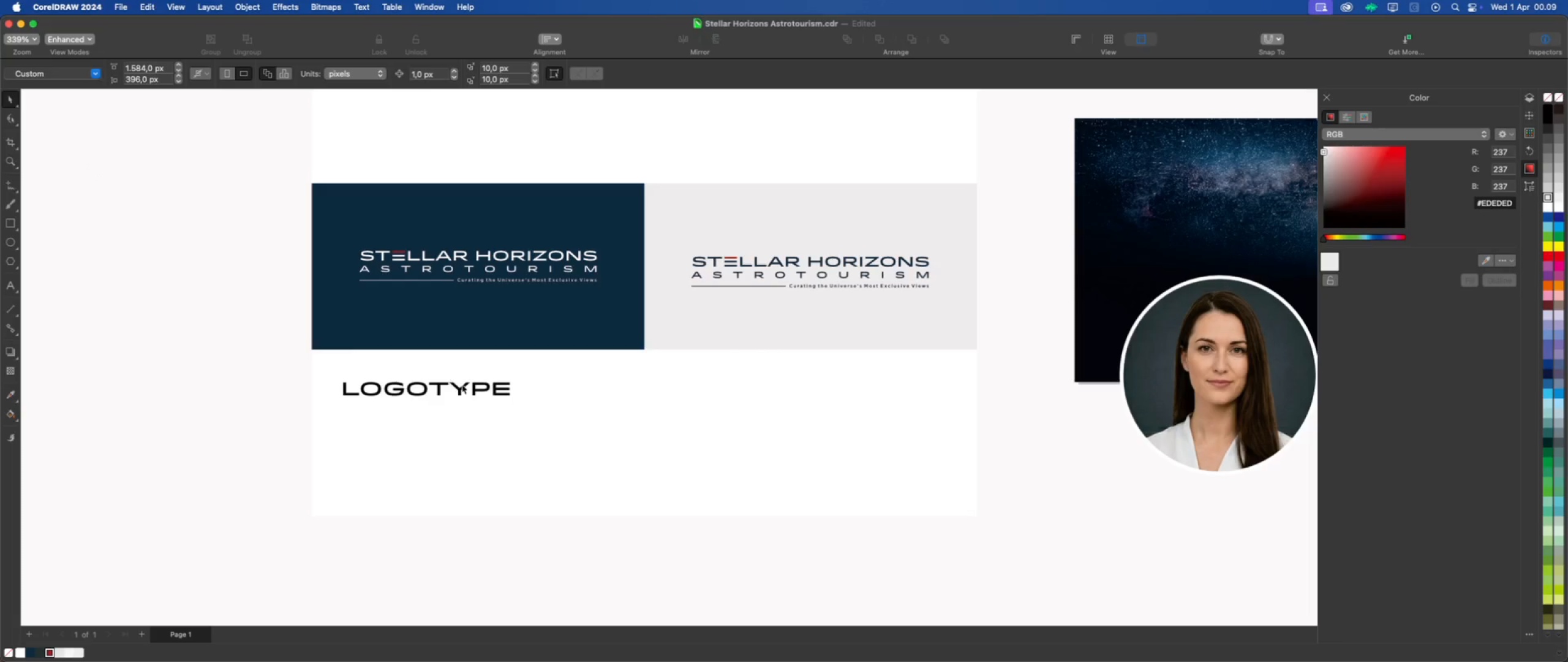 
left_click([497, 389])
 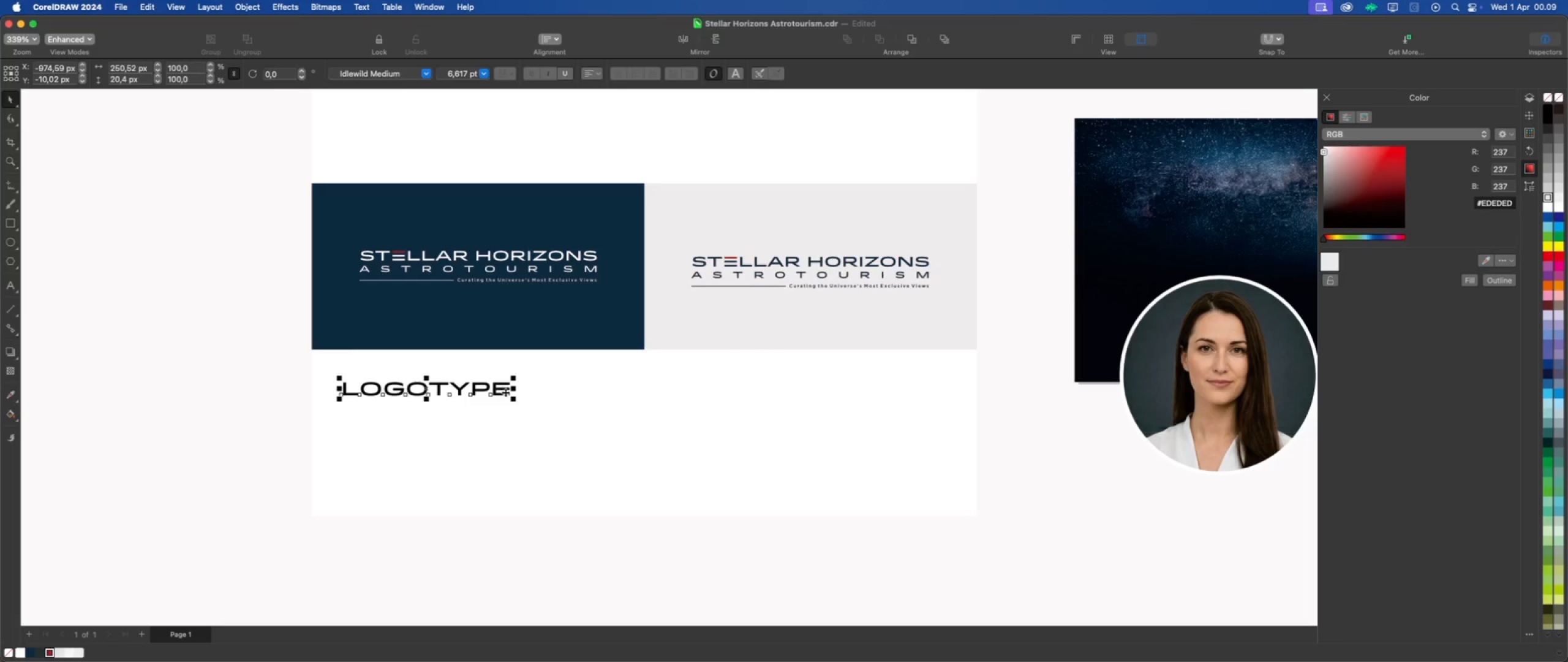 
hold_key(key=ShiftLeft, duration=0.48)
left_click([608, 410])
 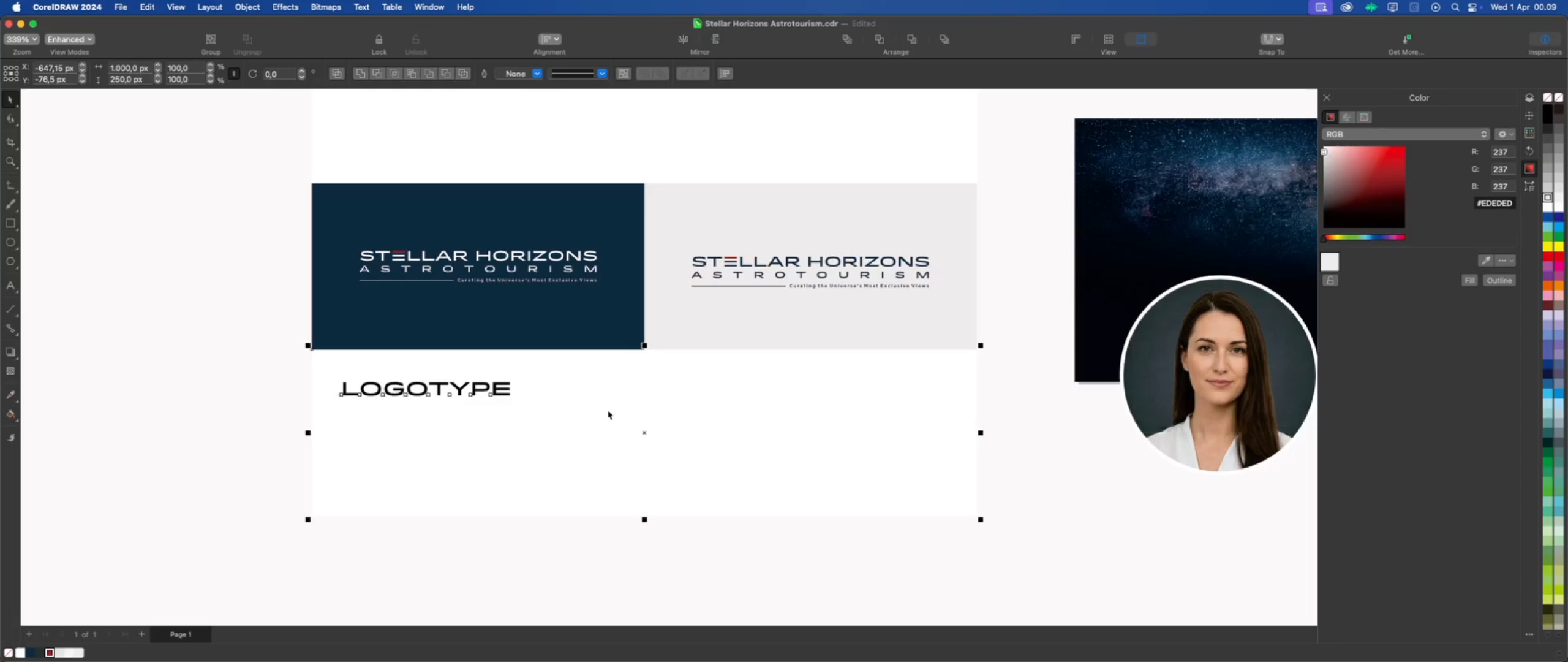 
key(Shift+C)
 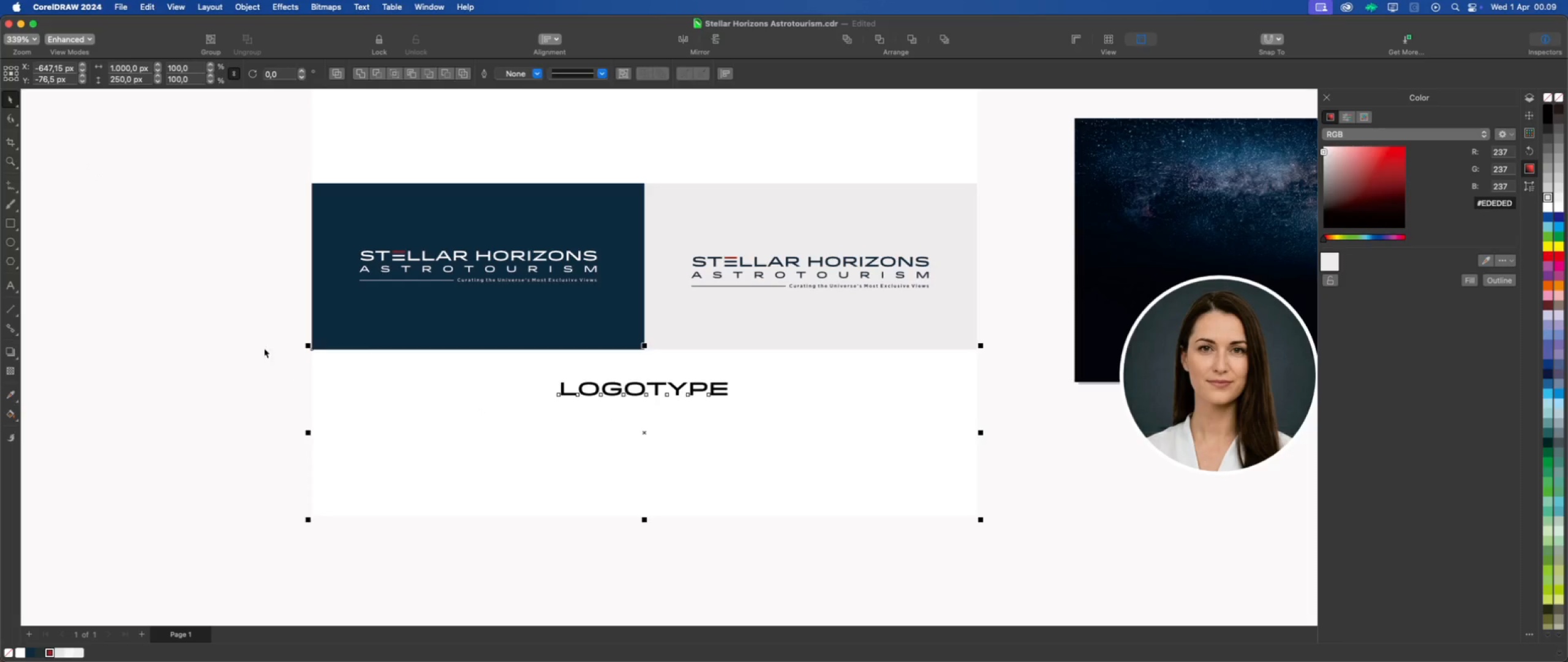 
left_click([221, 325])
 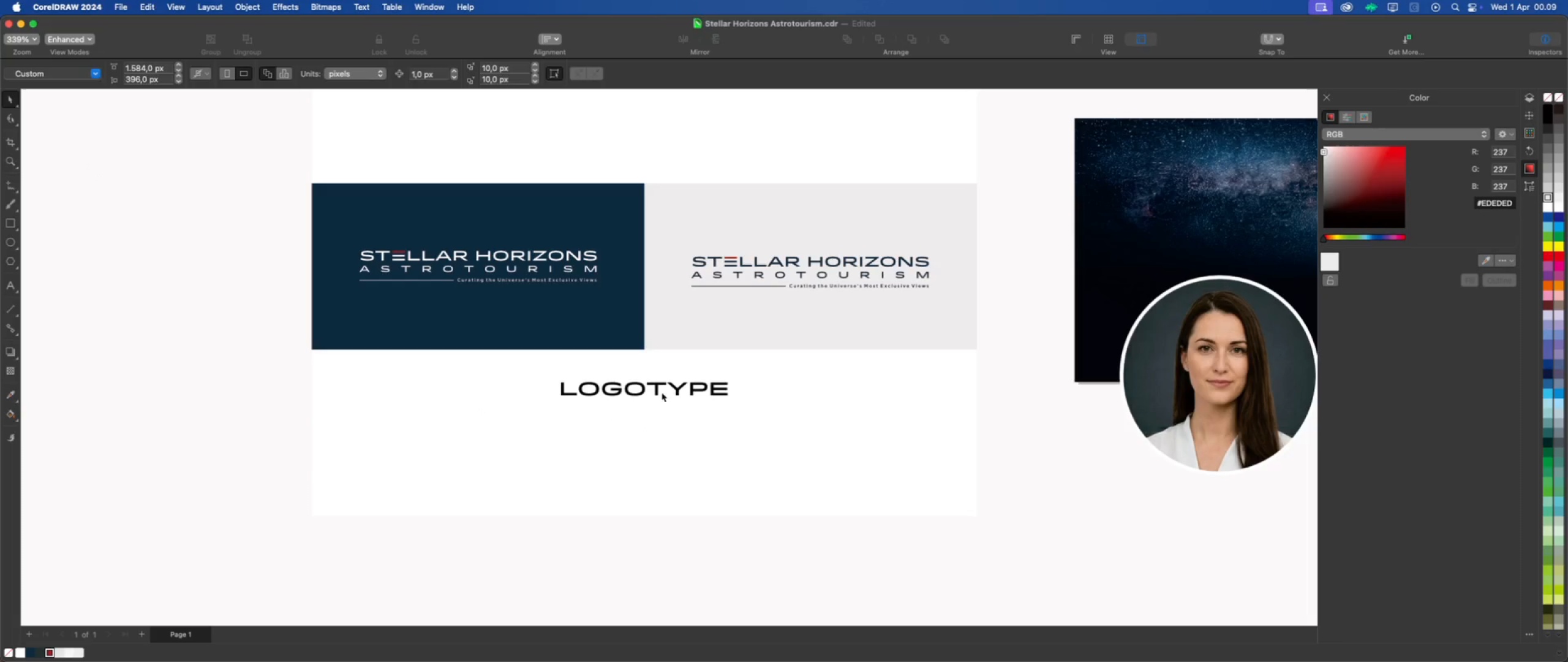 
left_click([657, 389])
 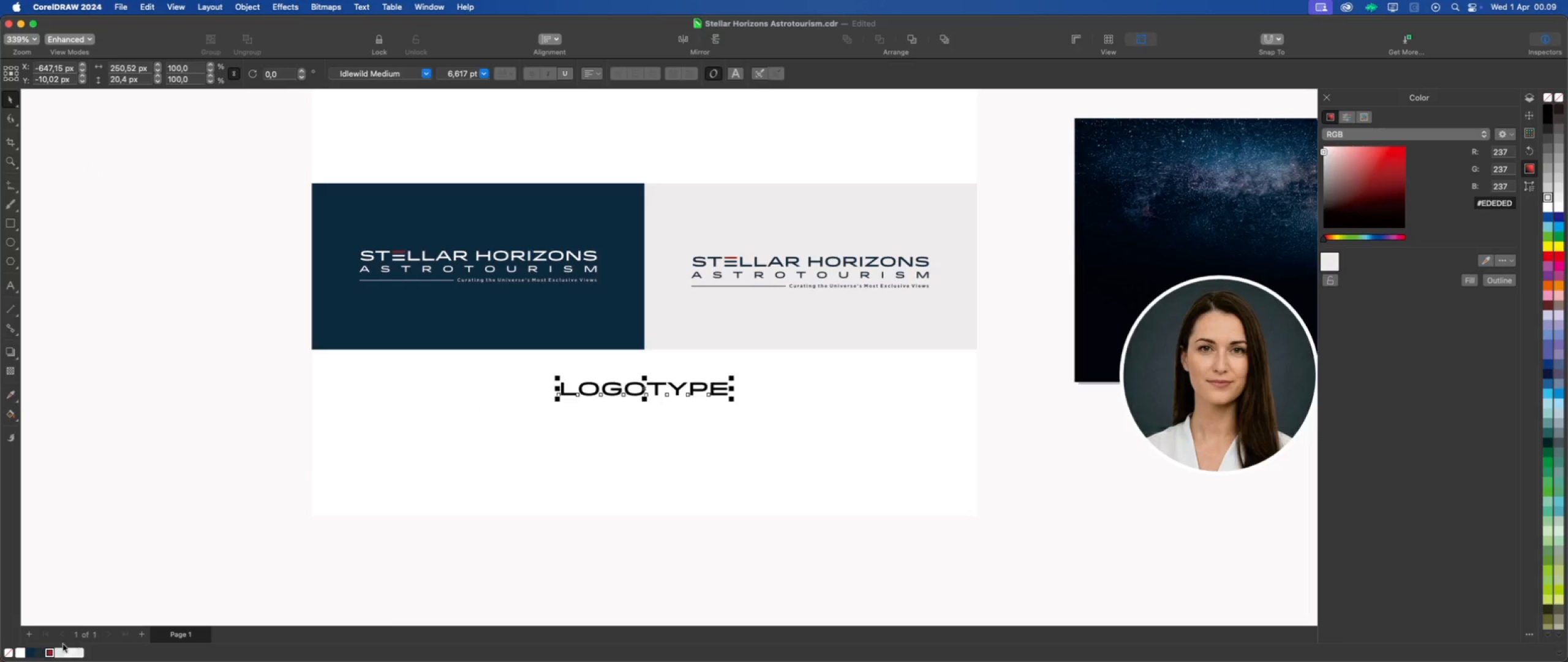 
left_click([32, 650])
 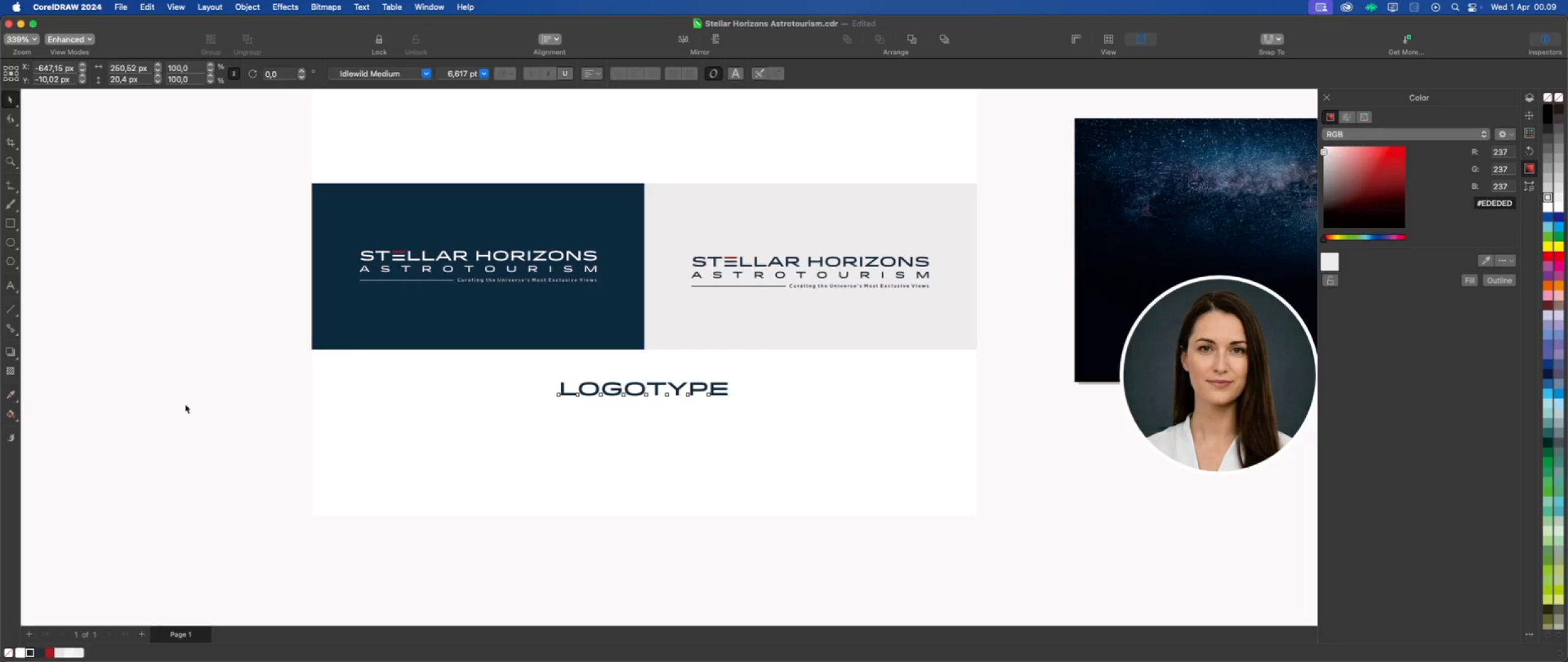 
left_click([726, 453])
 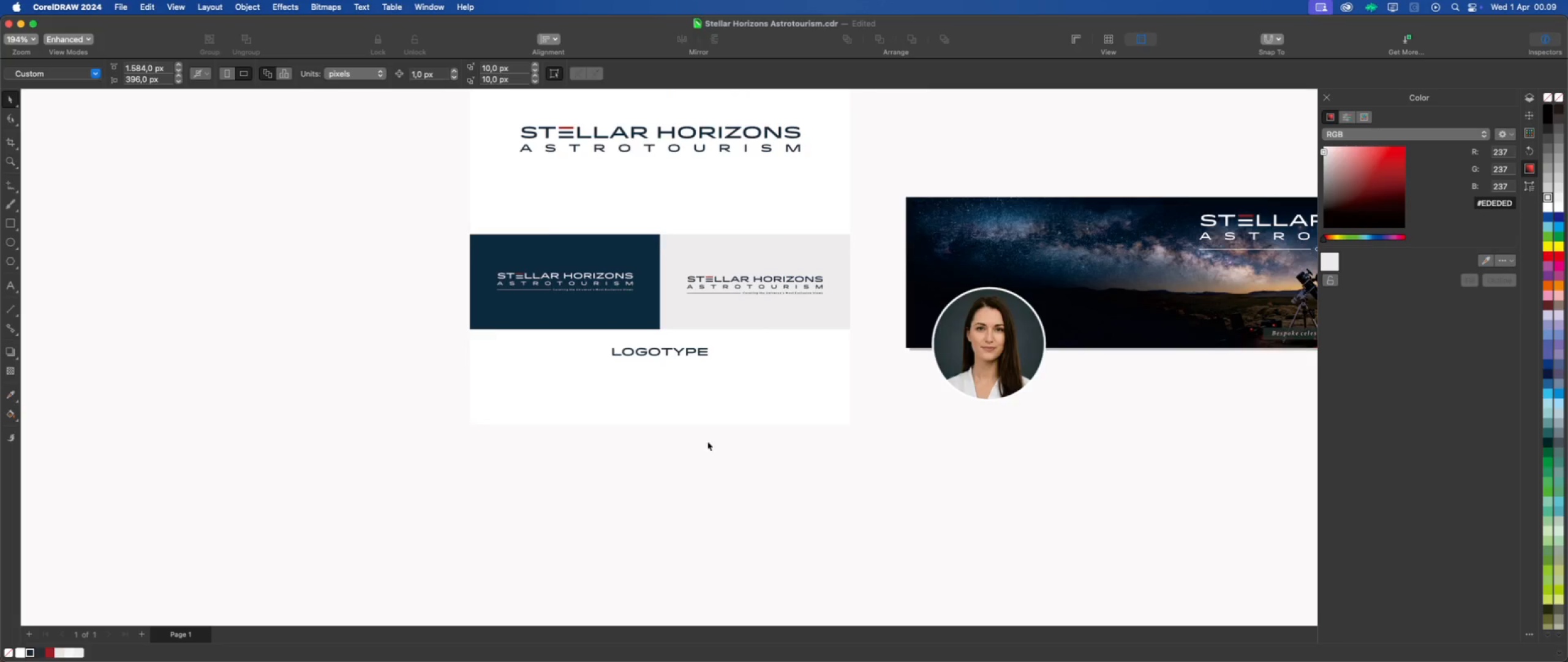 
scroll: coordinate [678, 439], scroll_direction: down, amount: 5.0
 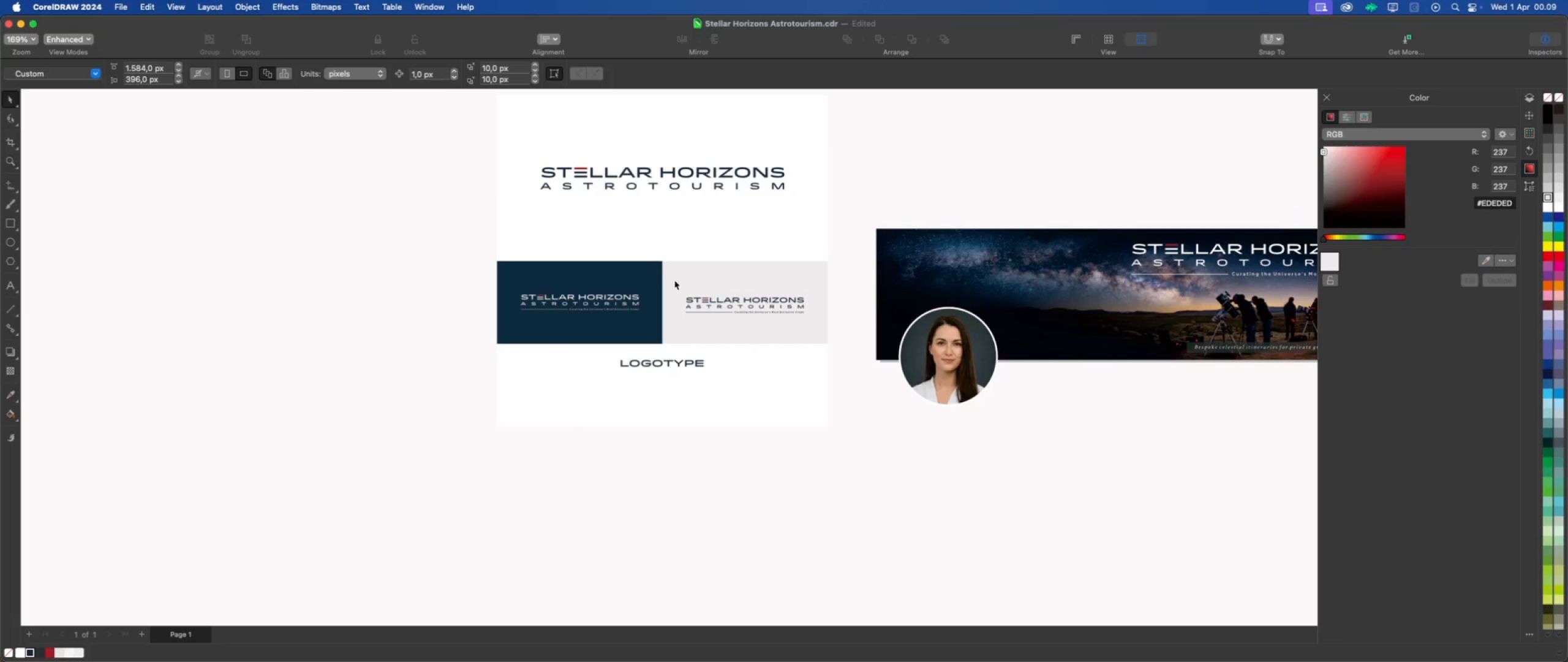 
left_click([709, 227])
 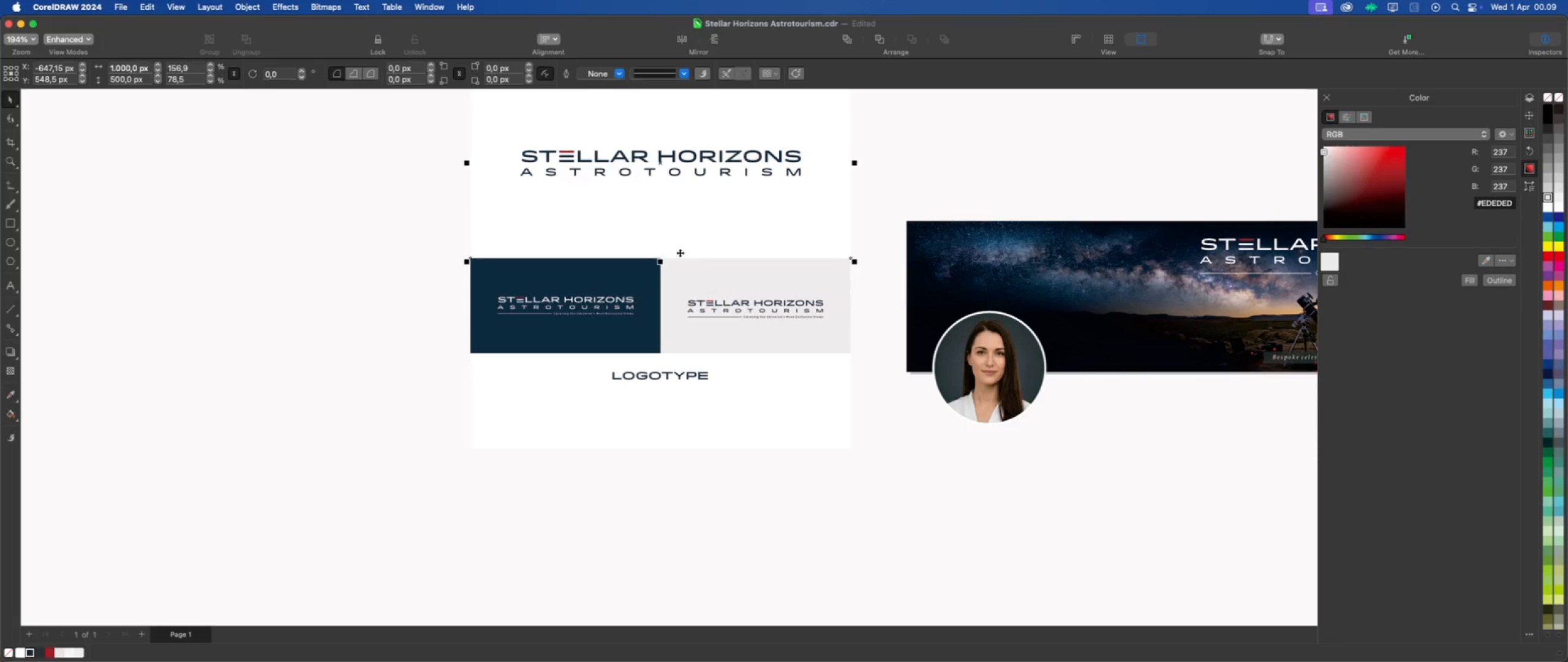 
scroll: coordinate [674, 280], scroll_direction: up, amount: 1.0
 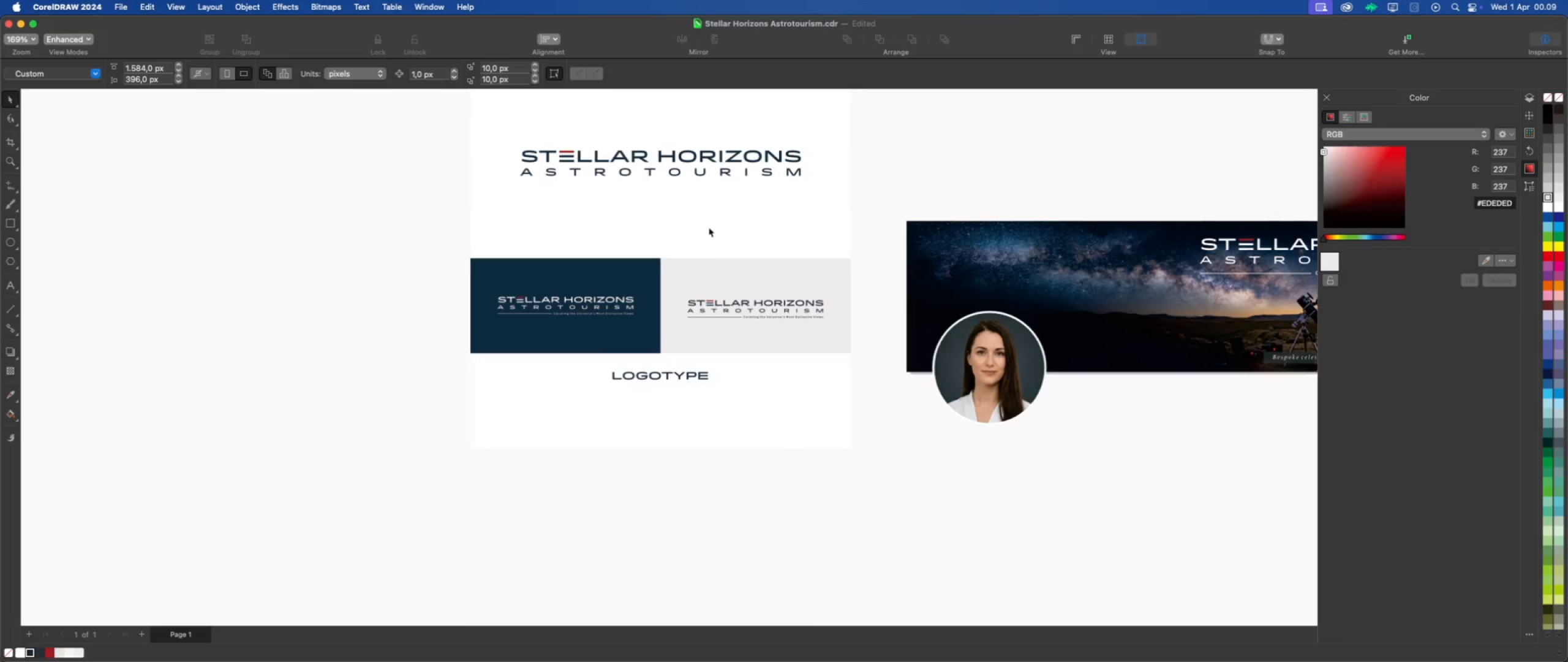 
scroll: coordinate [644, 370], scroll_direction: down, amount: 2.0
 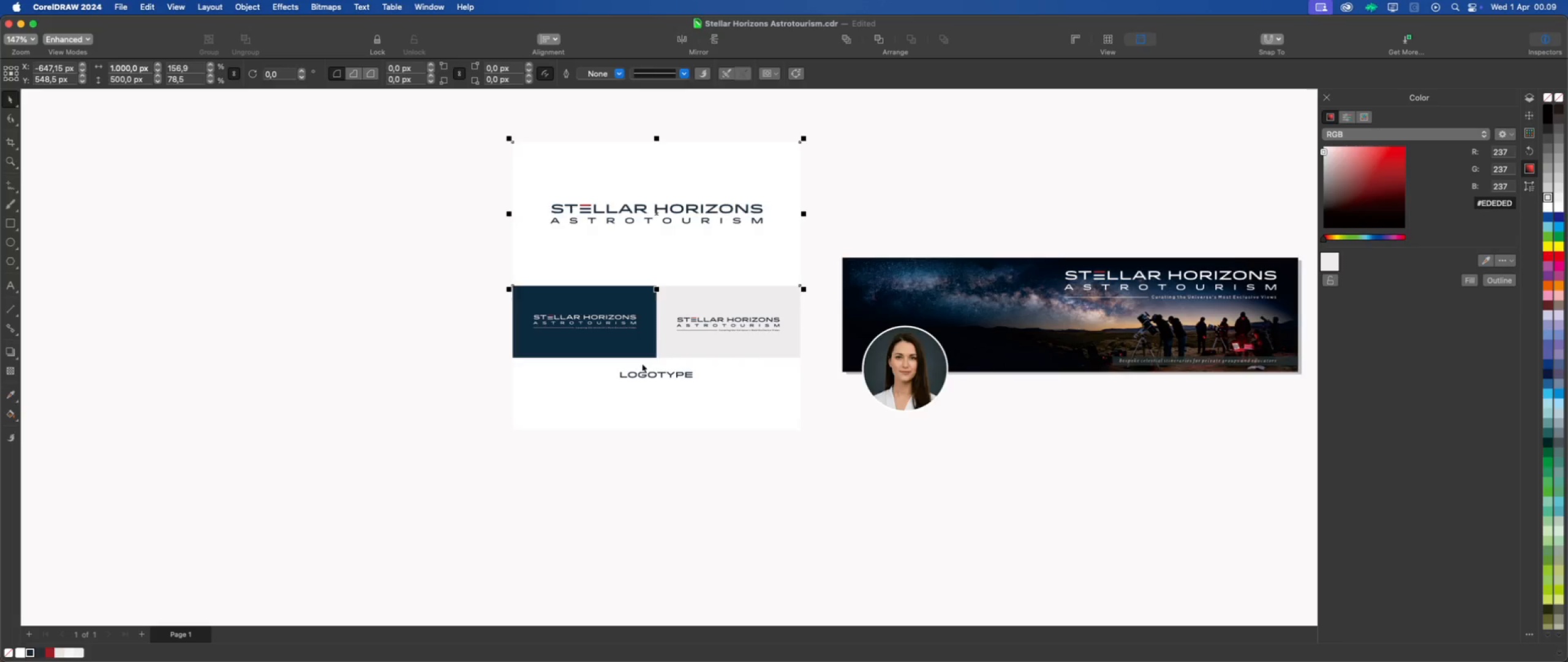 
scroll: coordinate [669, 213], scroll_direction: none, amount: 0.0
 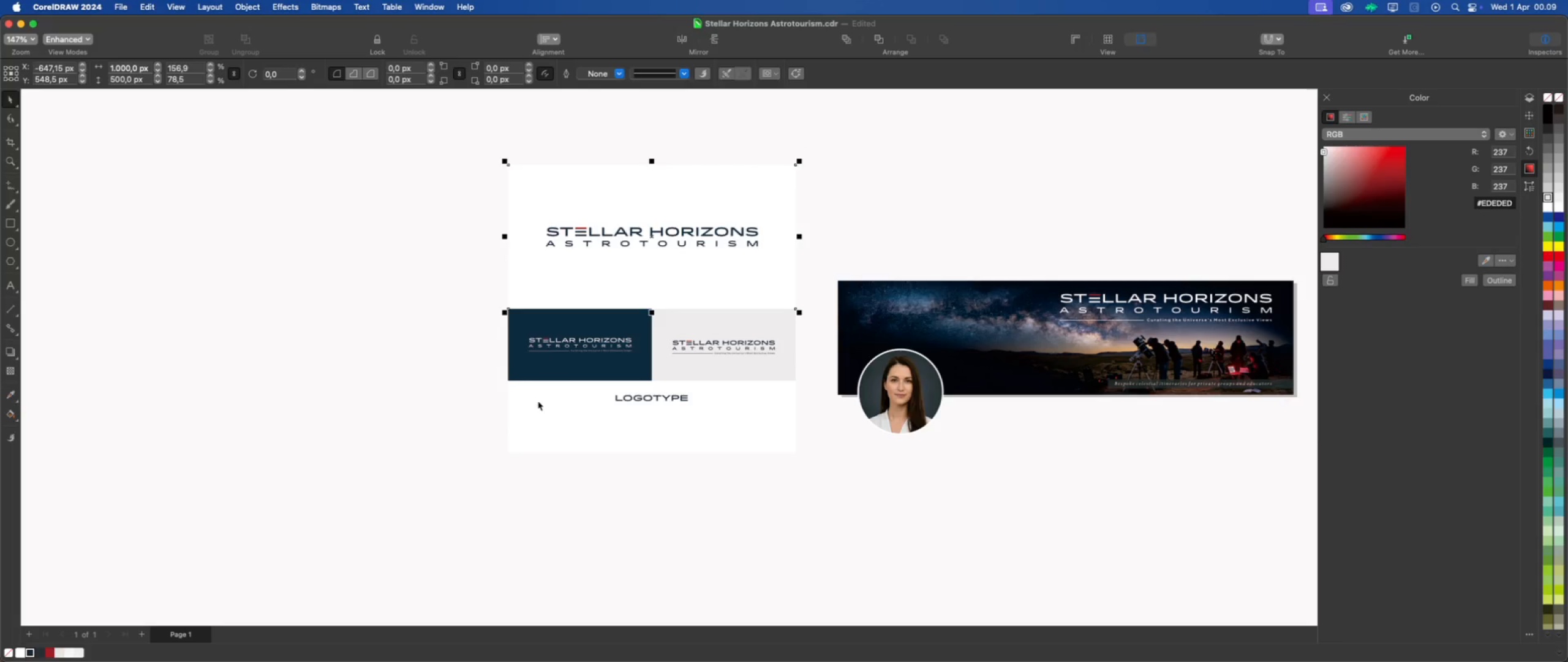 
left_click([679, 413])
 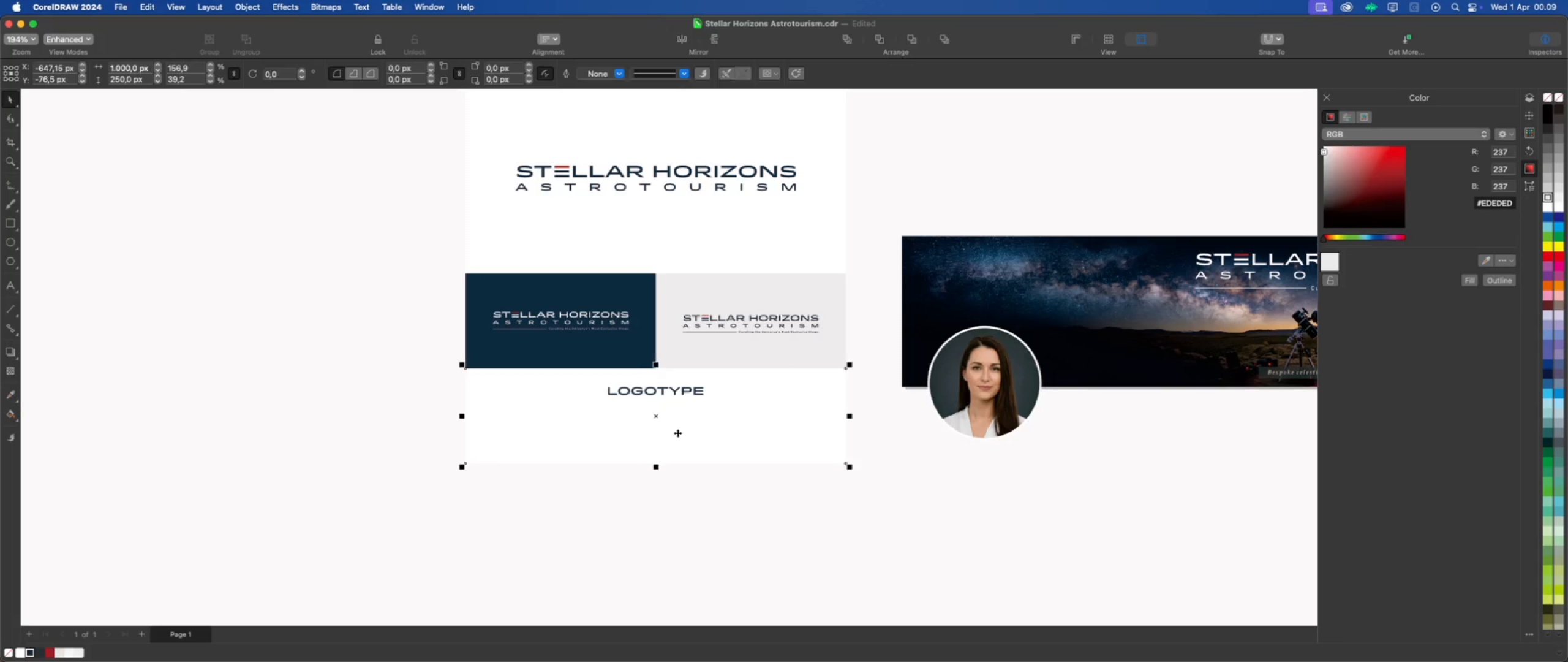 
scroll: coordinate [640, 419], scroll_direction: up, amount: 2.0
 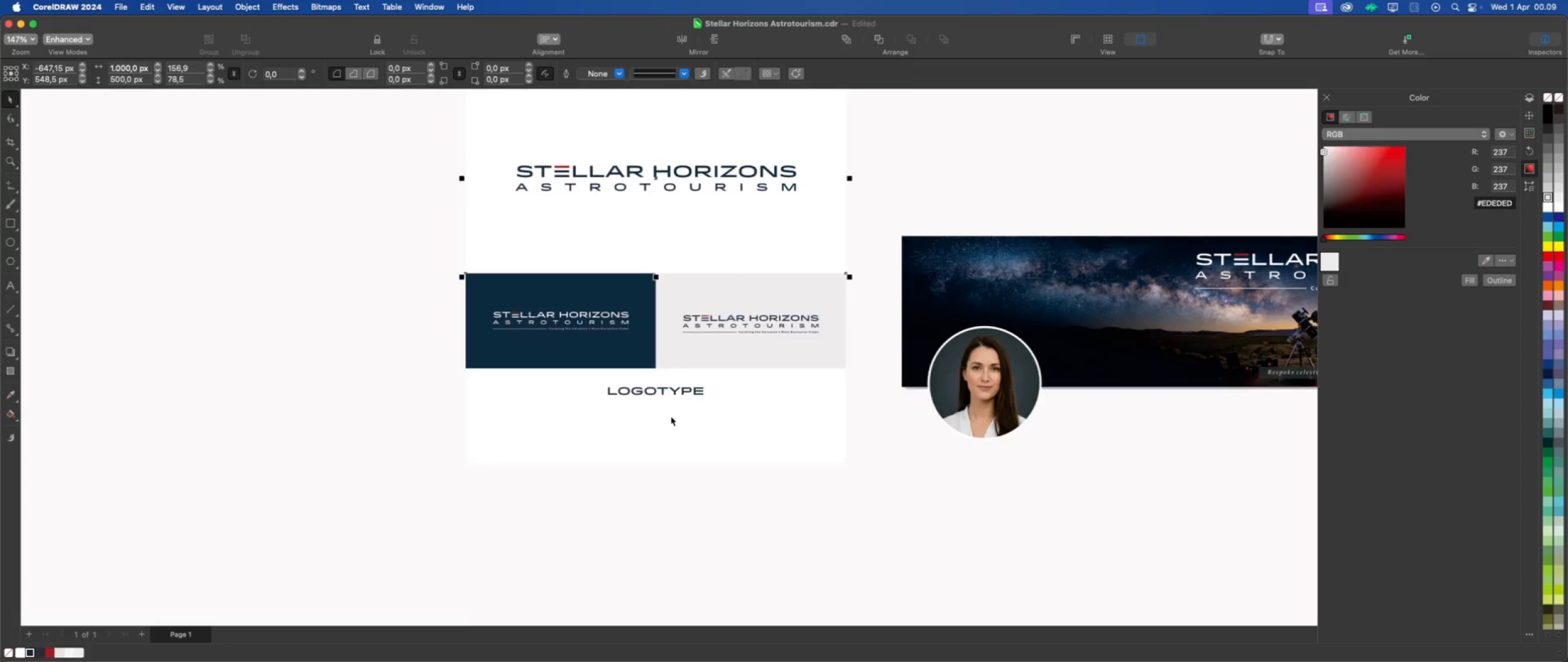 
left_click([721, 508])
 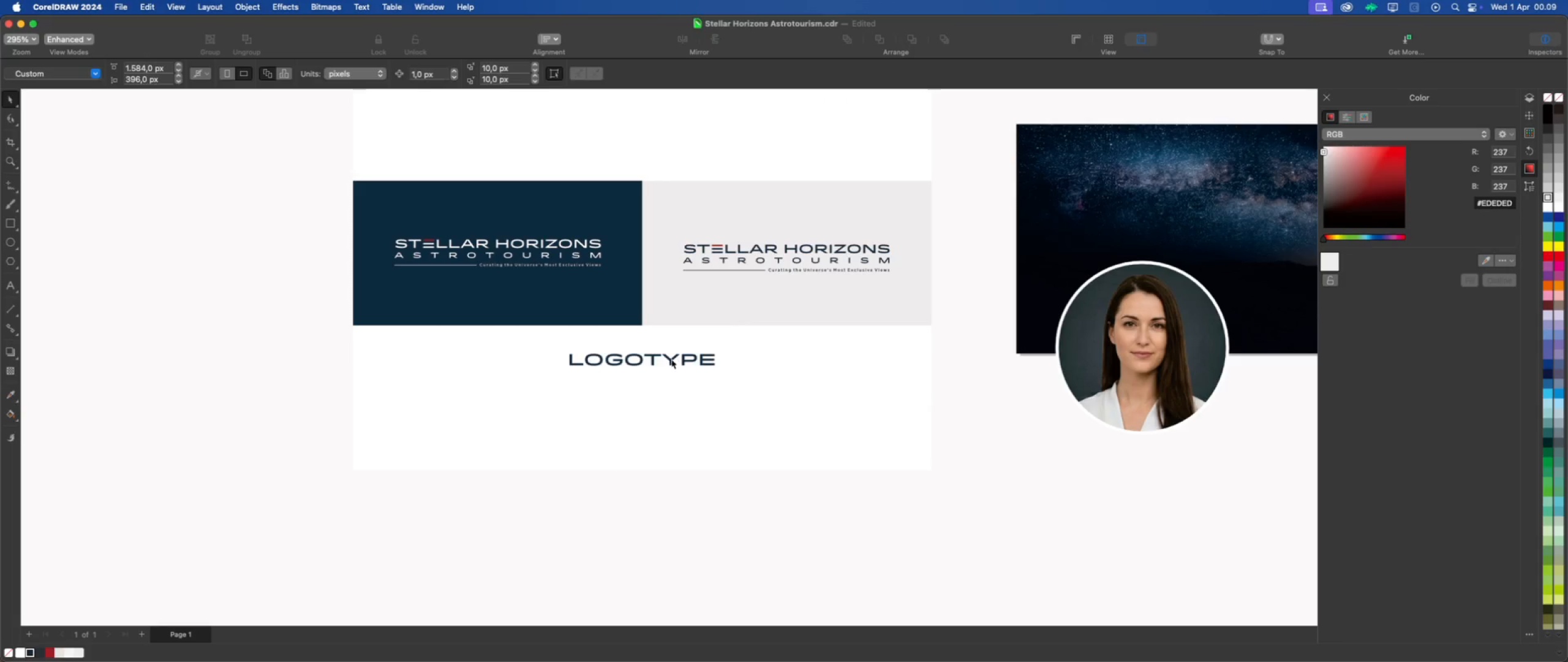 
scroll: coordinate [683, 456], scroll_direction: up, amount: 3.0
 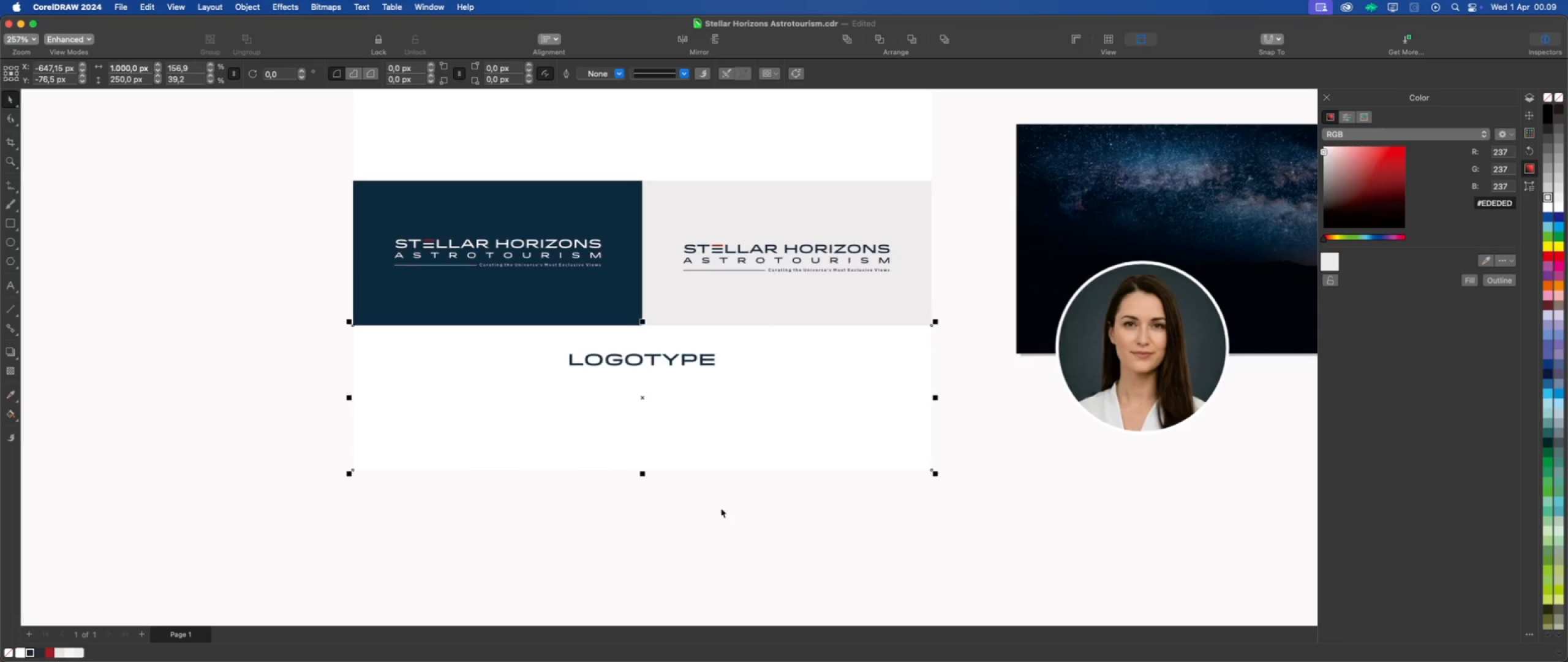 
left_click([669, 357])
 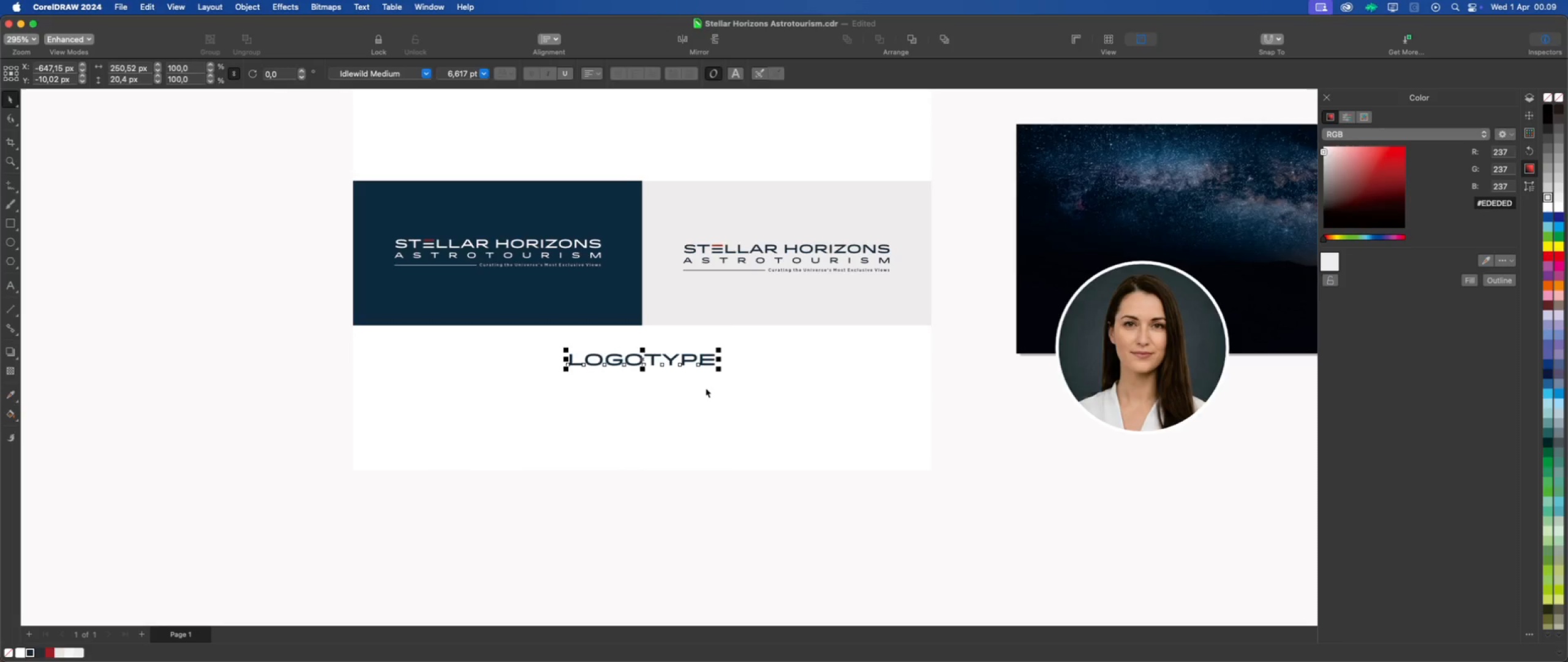 
scroll: coordinate [706, 379], scroll_direction: up, amount: 2.0
 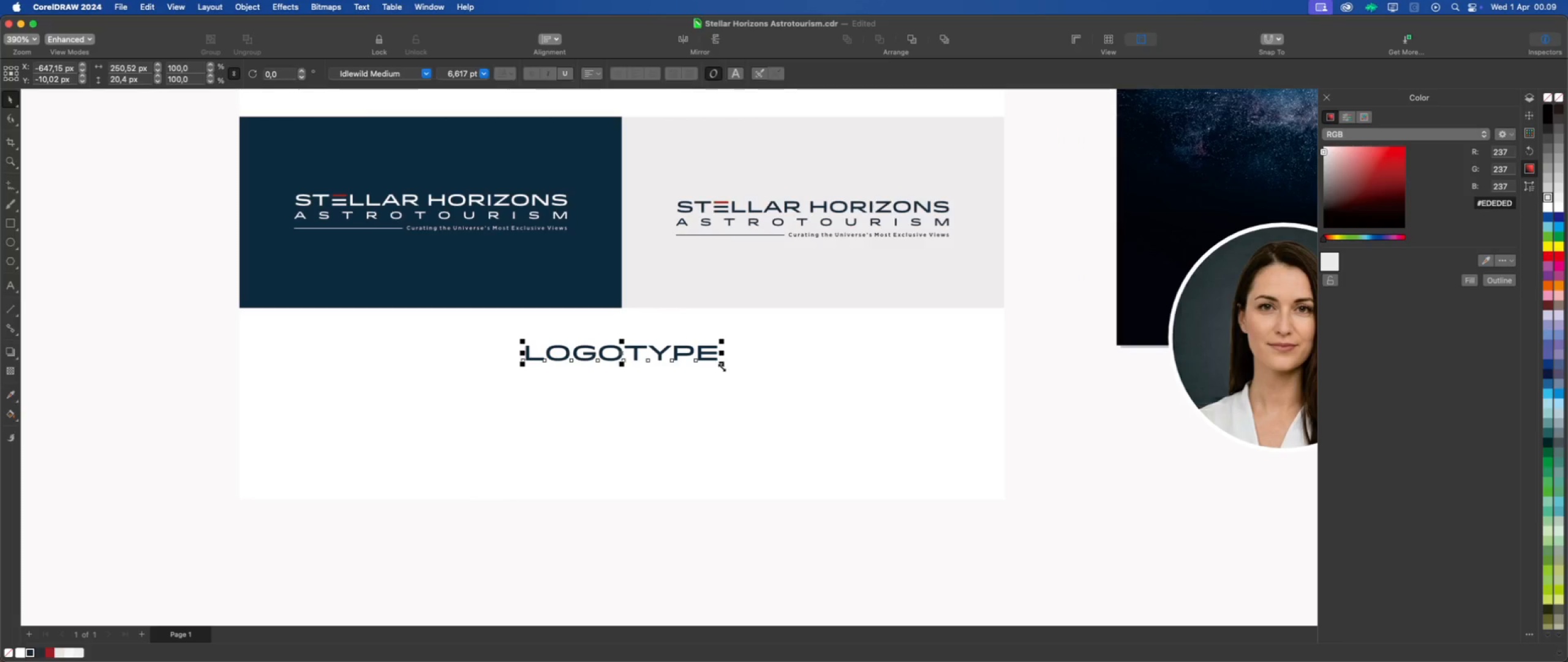 
left_click_drag(start_coordinate=[722, 366], to_coordinate=[715, 364])
 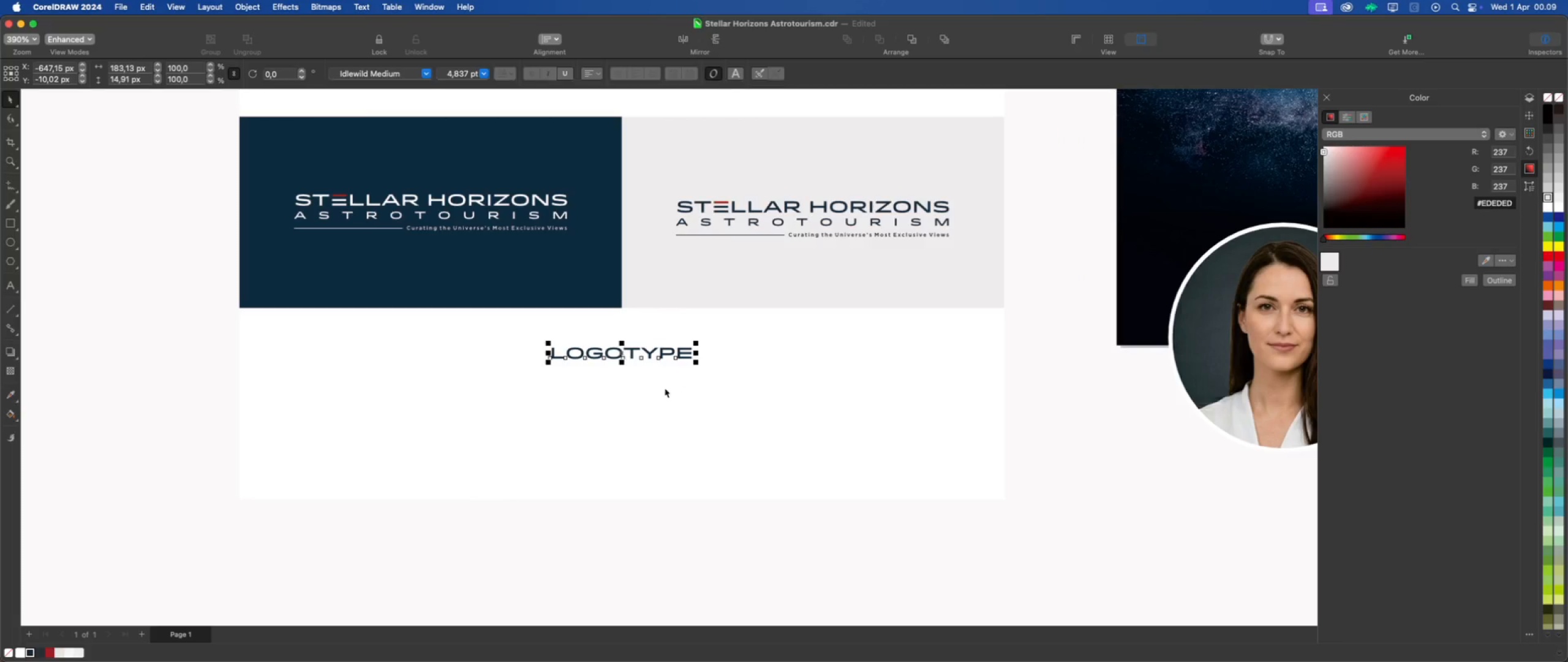 
hold_key(key=ShiftLeft, duration=1.11)
 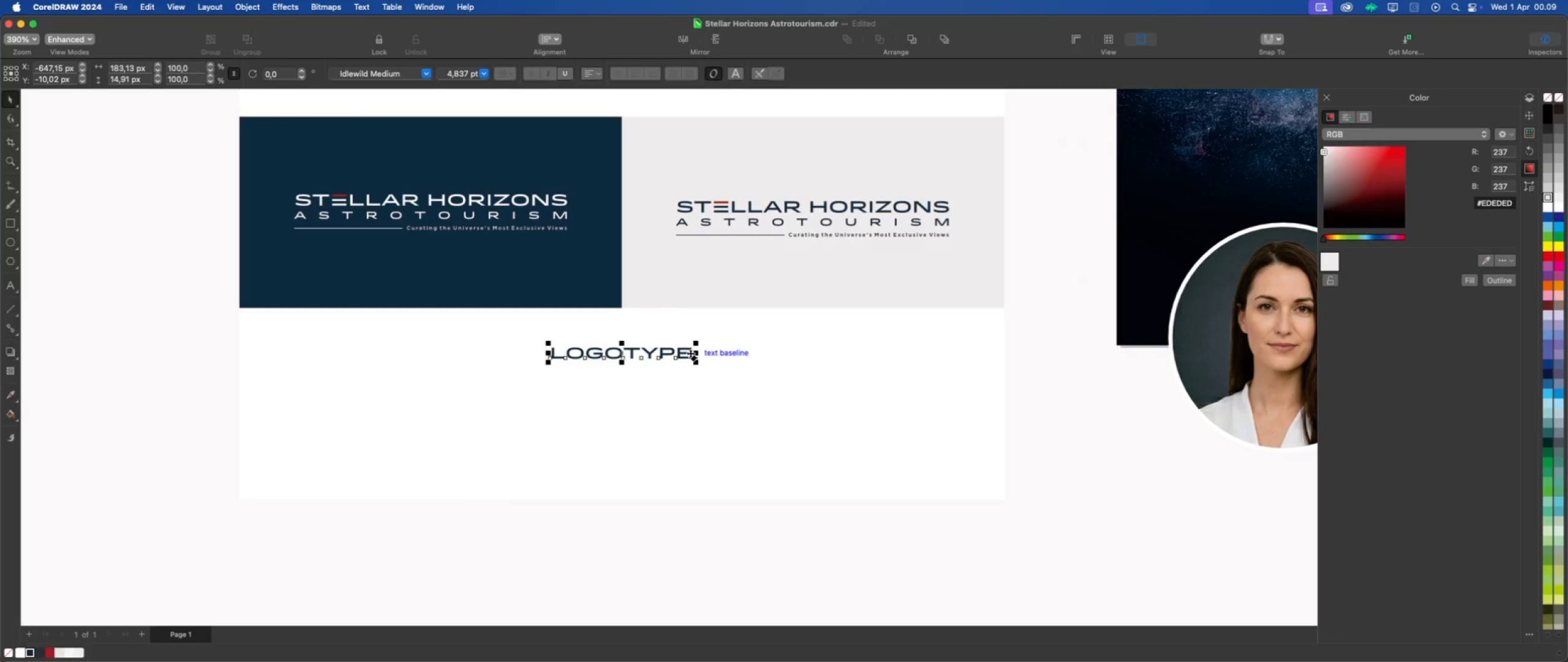 
double_click([690, 353])
 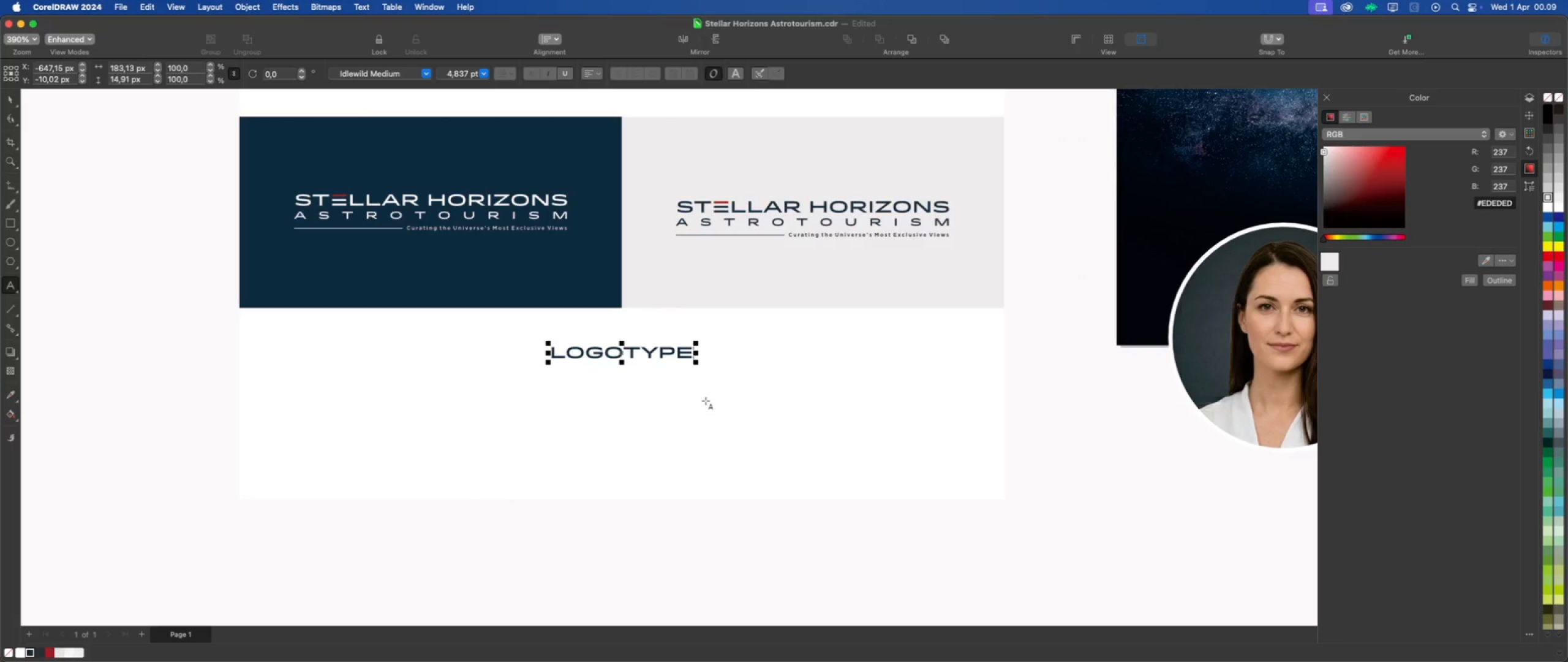 
key(Shift+ShiftRight)
 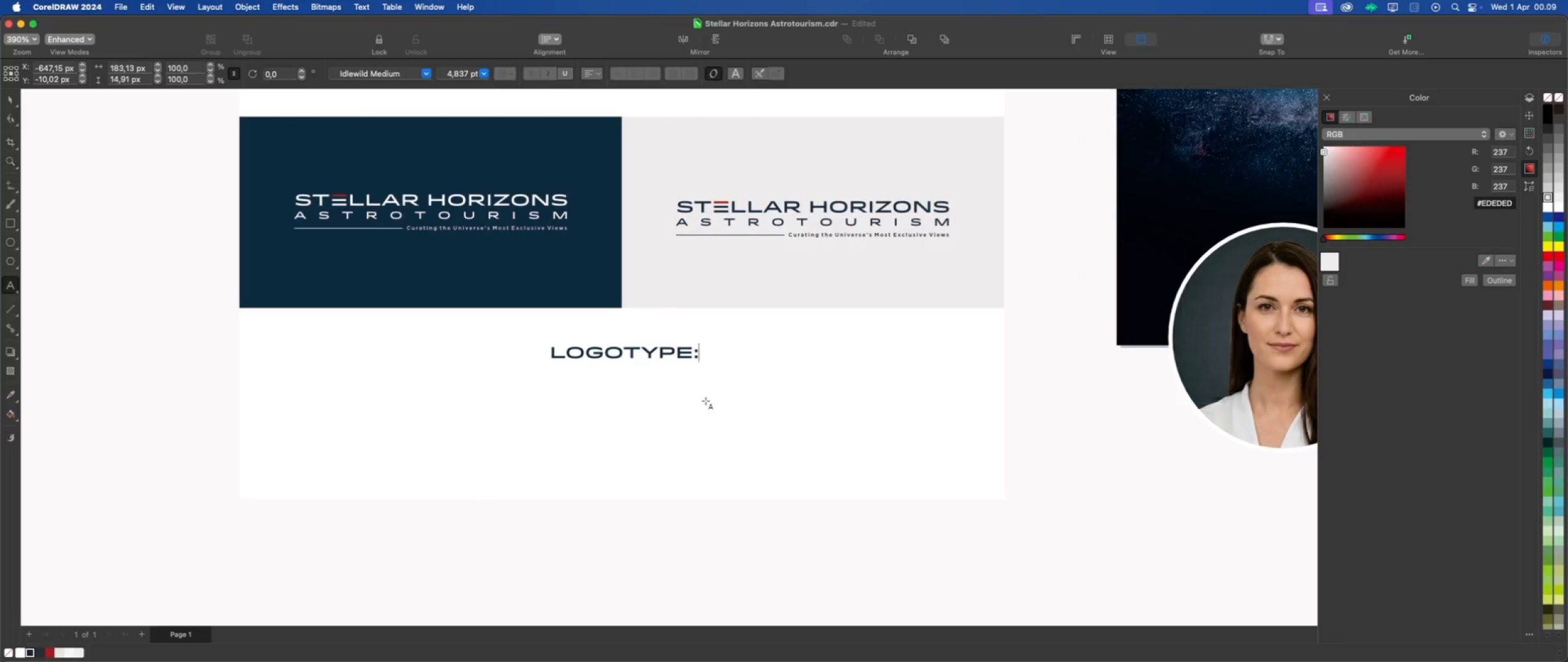 
key(Shift+Semicolon)
 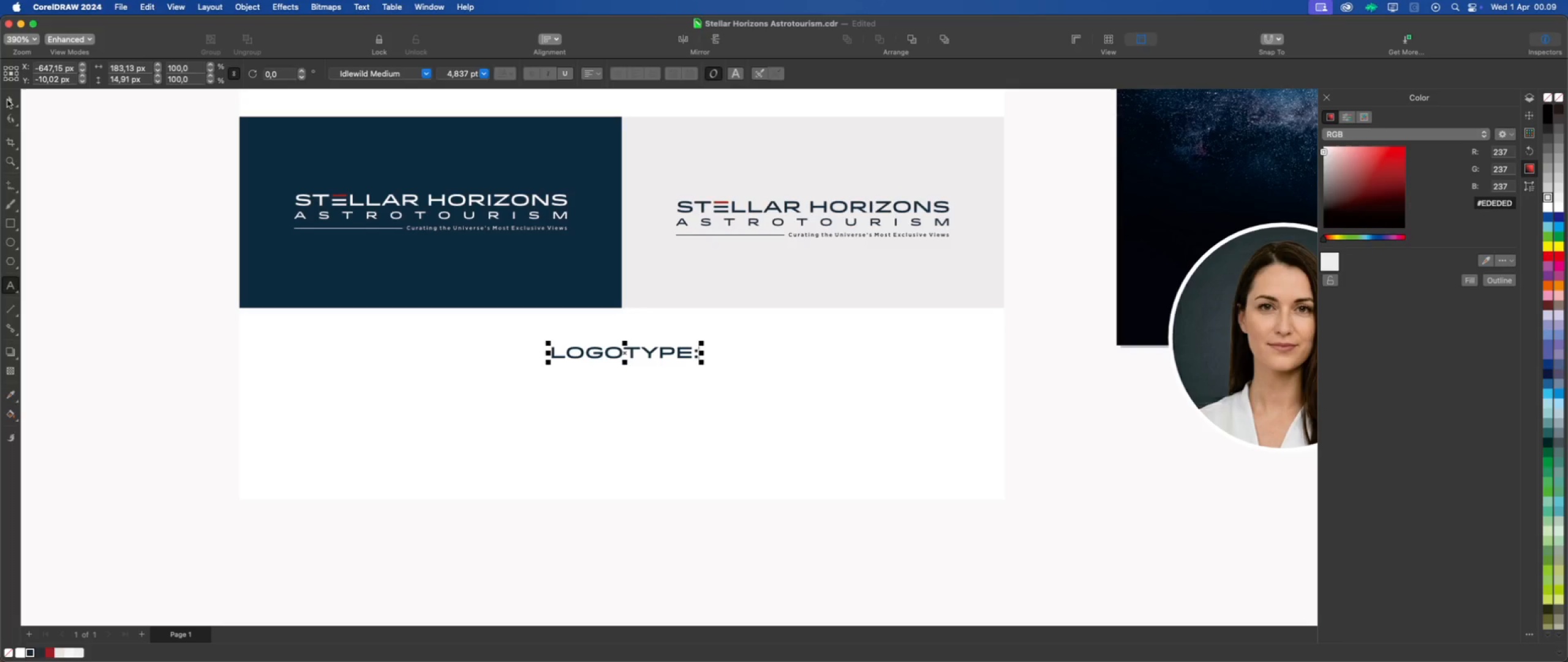 
wait(8.94)
 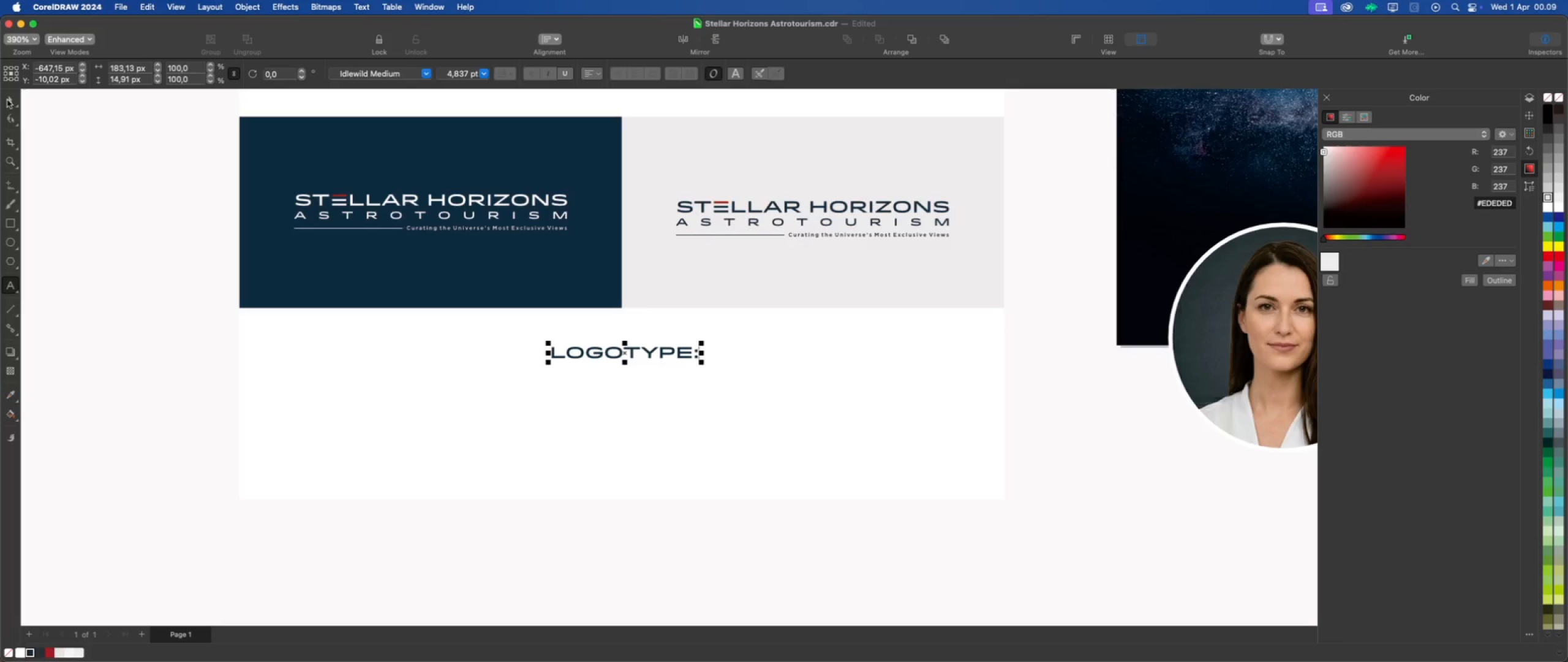 
left_click([12, 99])
 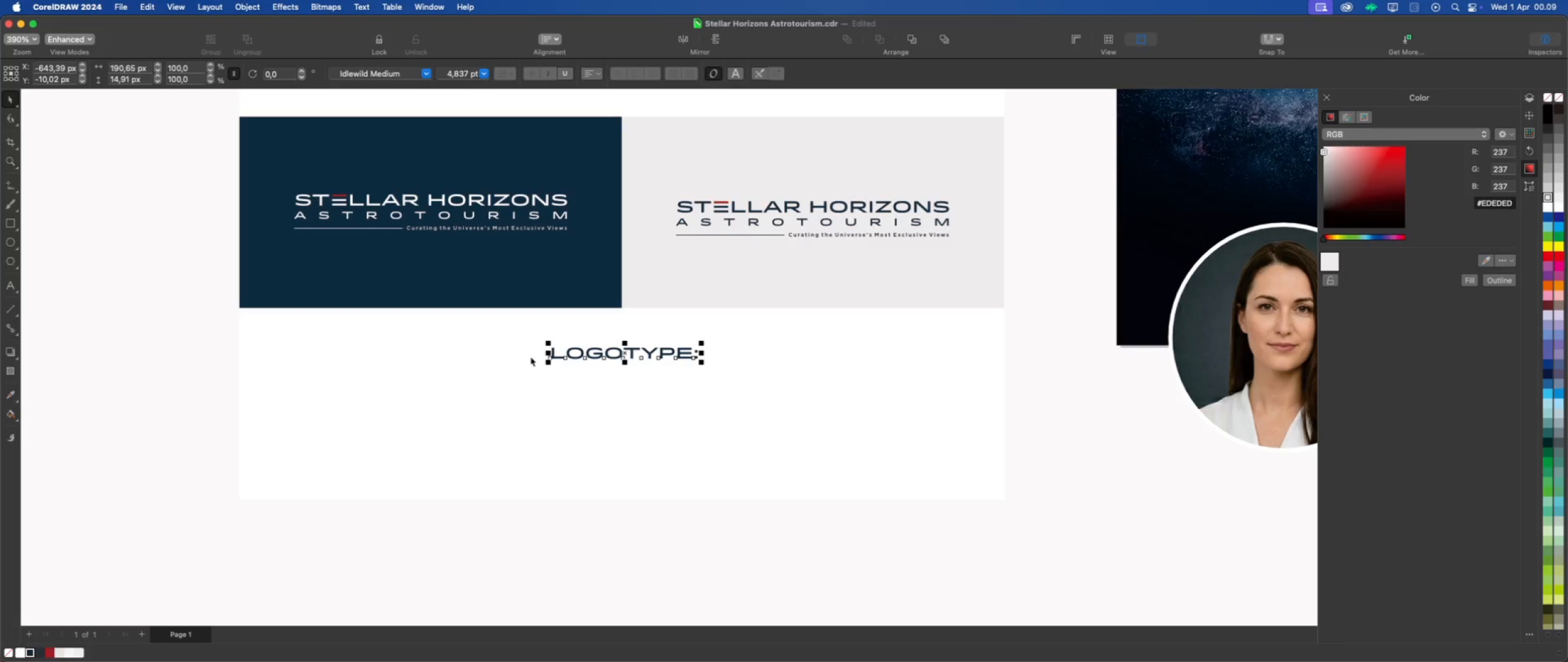 
key(Meta+D)
 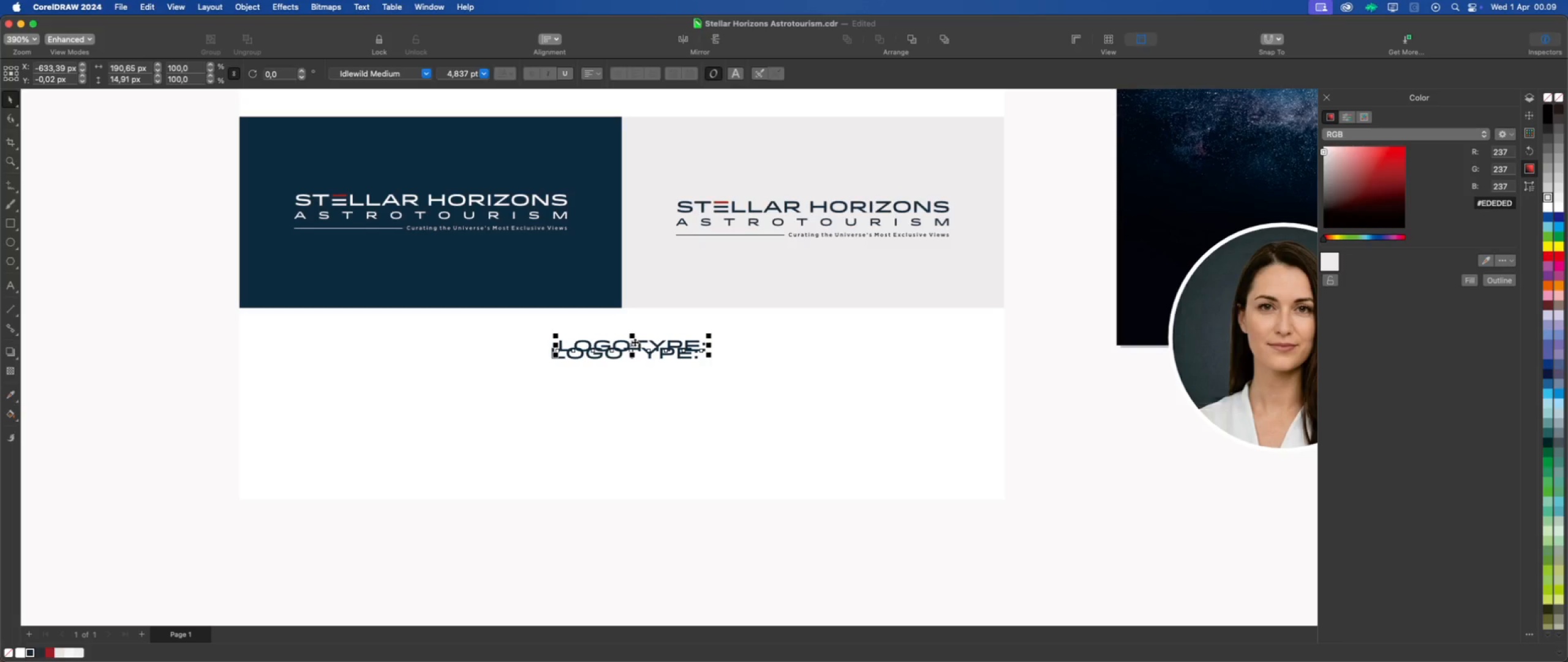 
left_click_drag(start_coordinate=[633, 342], to_coordinate=[335, 413])
 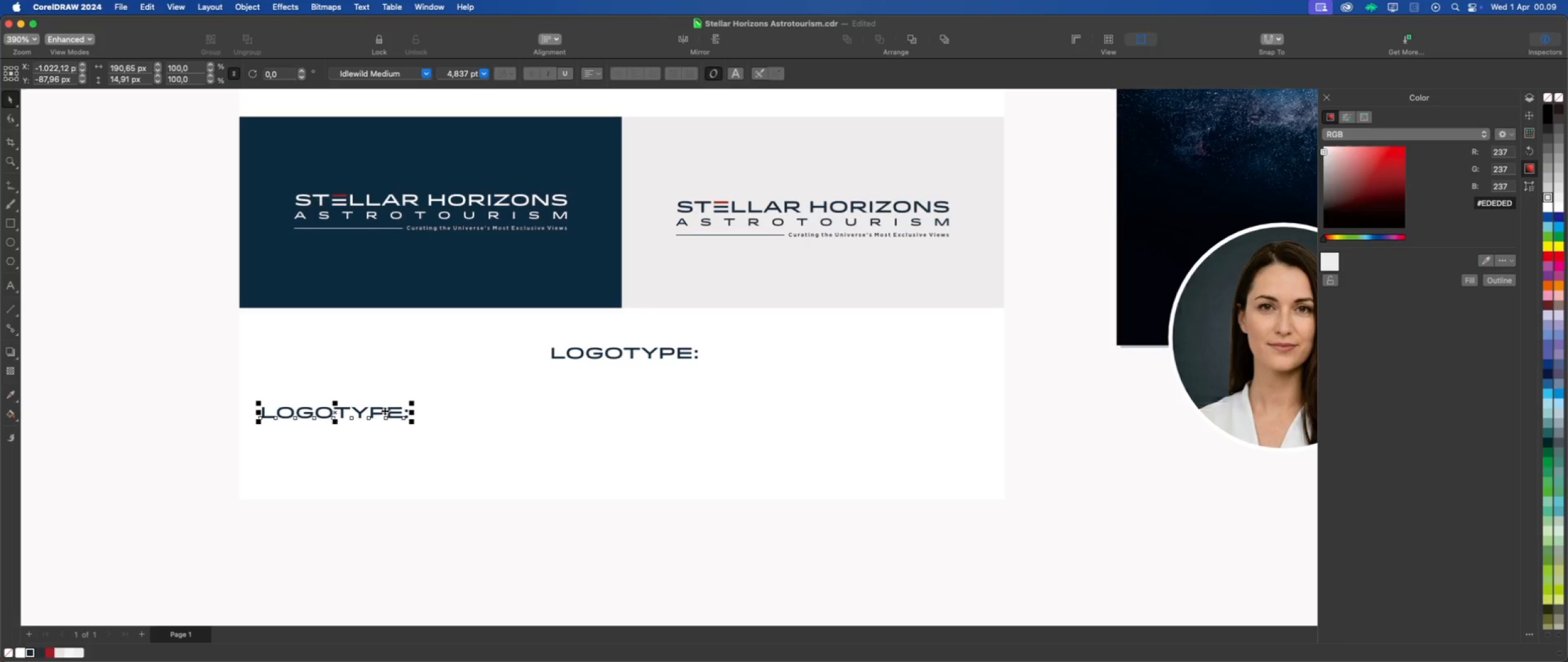 
left_click([388, 411])
 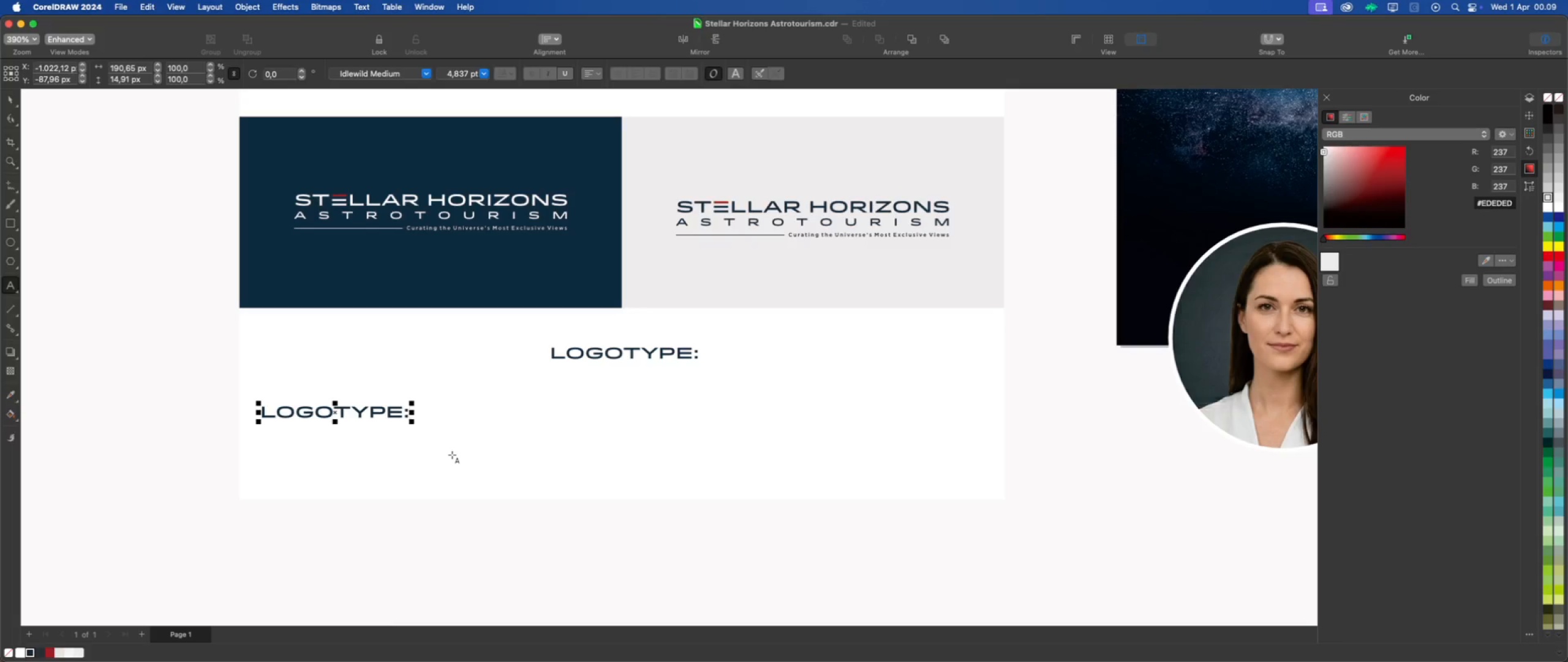 
key(Backspace)
key(Backspace)
key(Backspace)
key(Backspace)
key(Backspace)
key(Backspace)
key(Backspace)
key(Backspace)
key(Backspace)
type(Idlewild medium)
 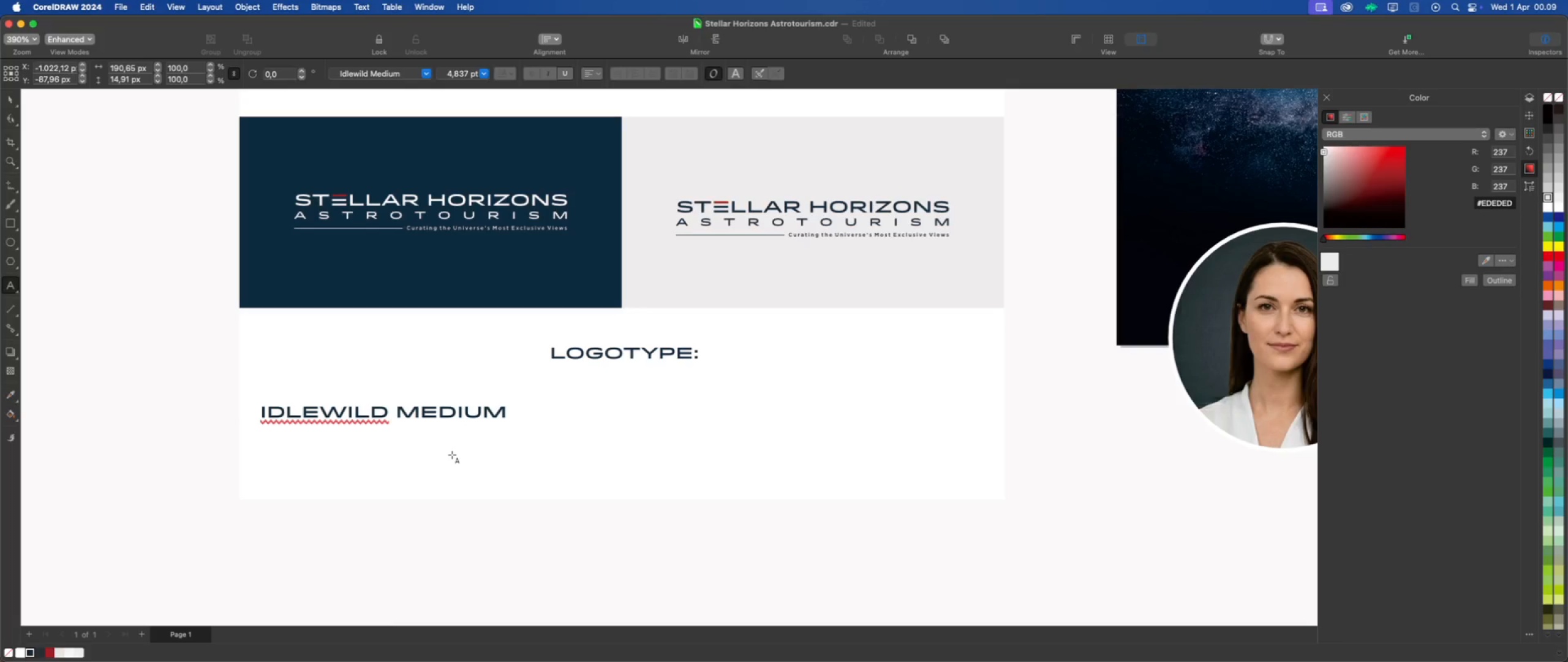 
key(Enter)
 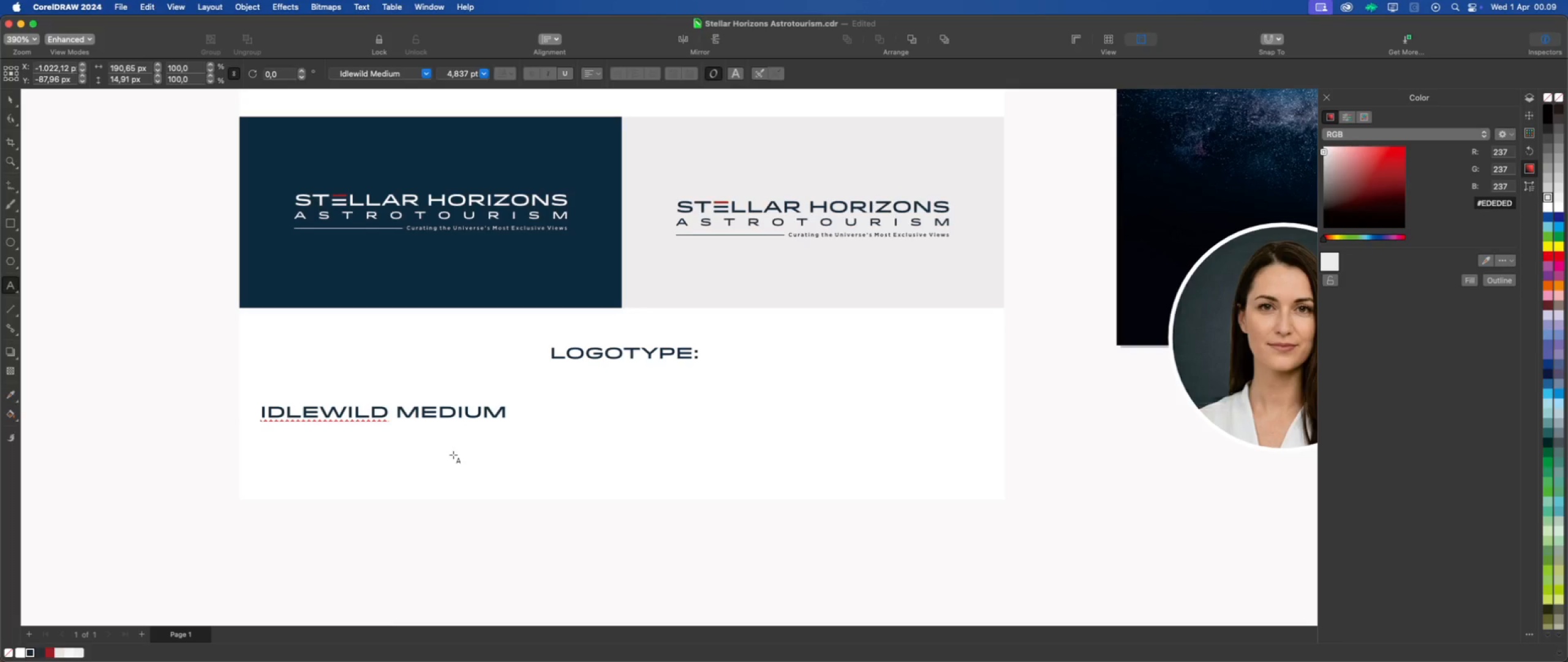 
key(Enter)
 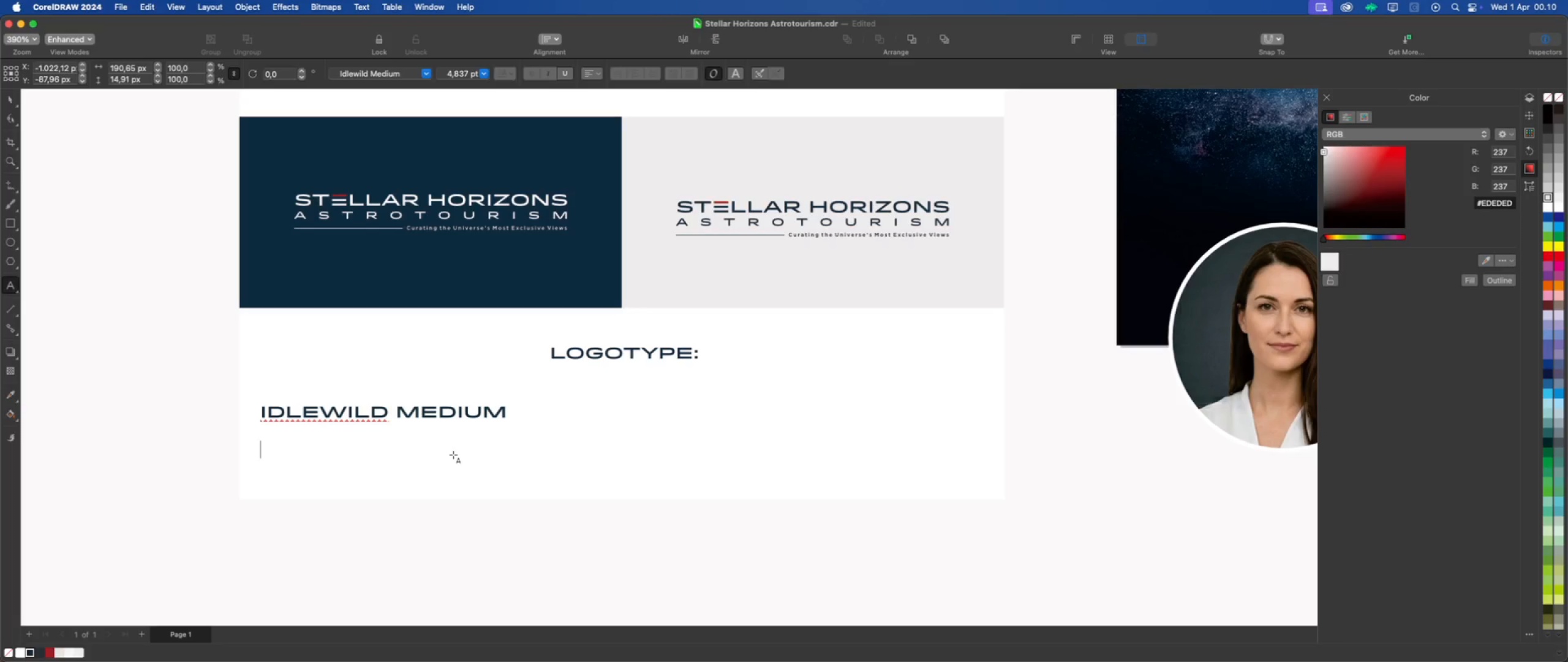 
type(ABCDEFGHIJKLMNOPQRSTUVWXYTZ)
 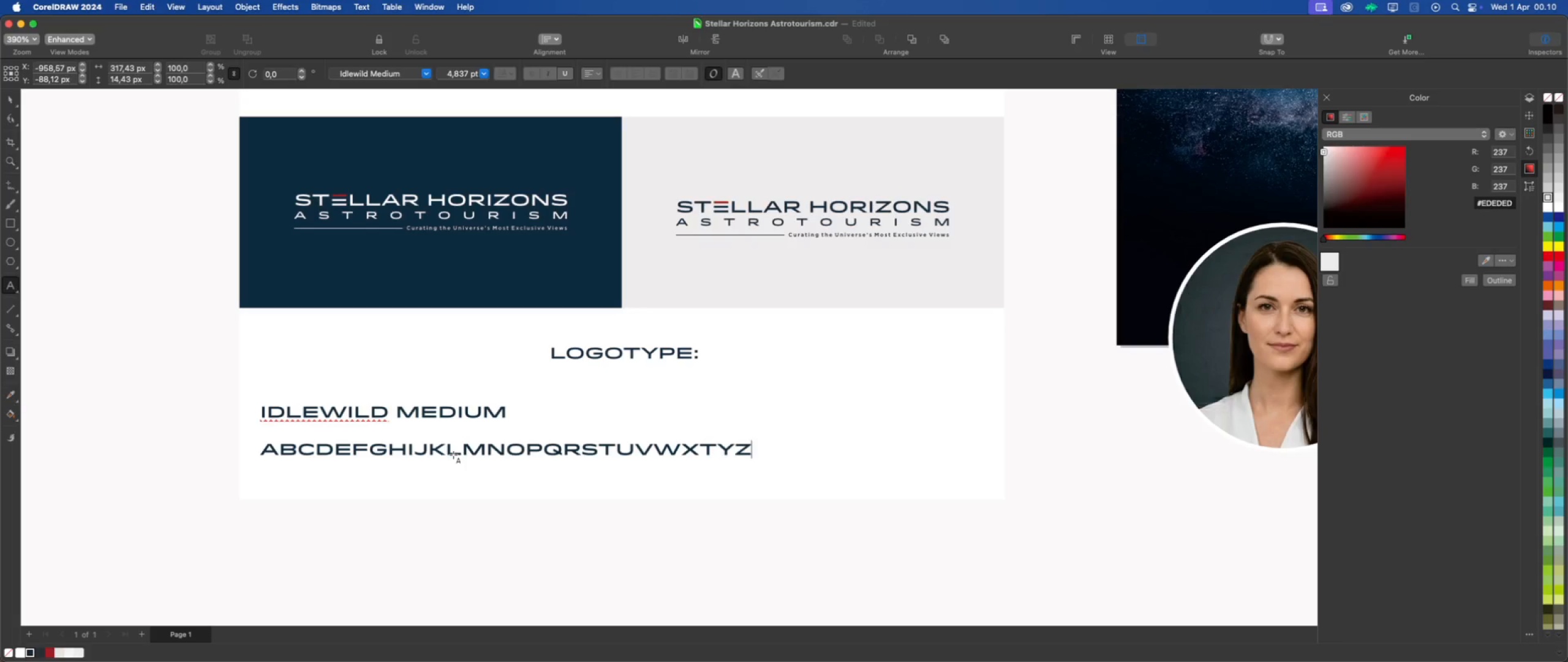 
wait(6.08)
 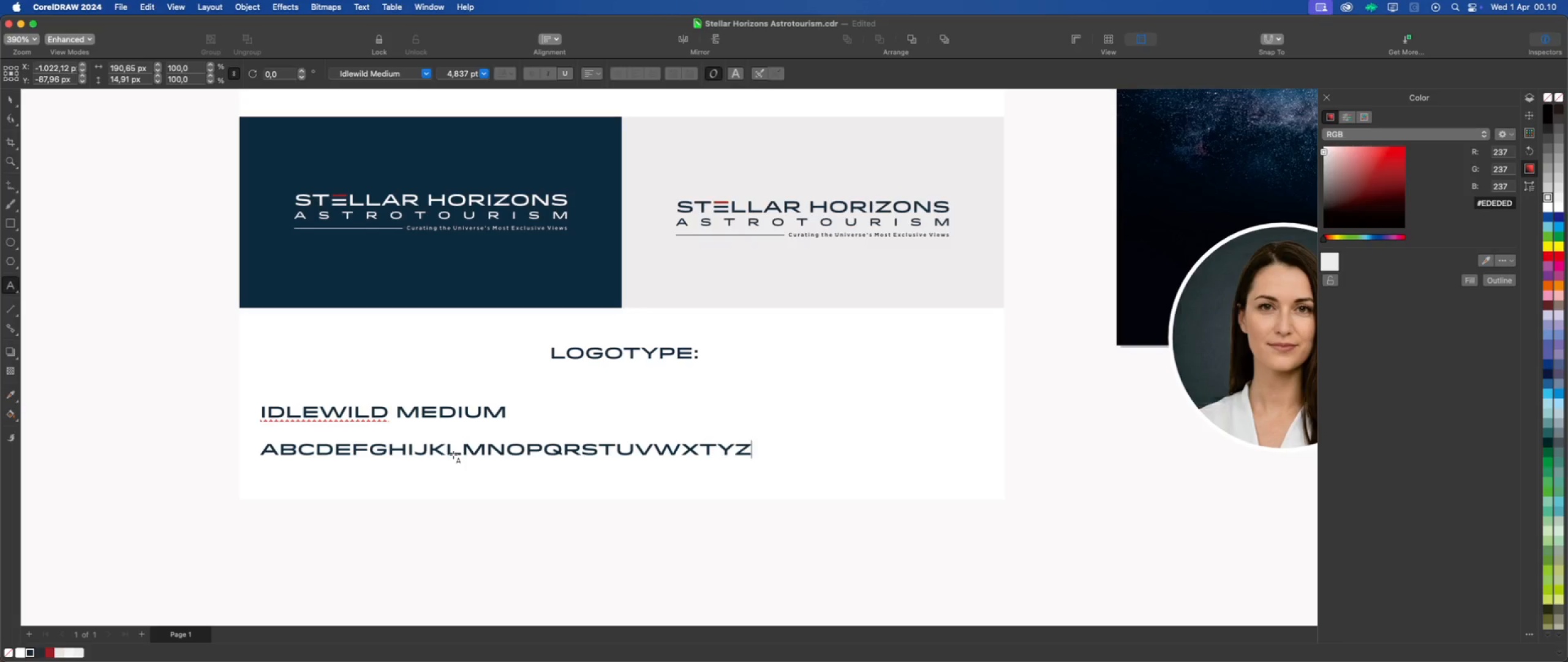 
key(Comma)
 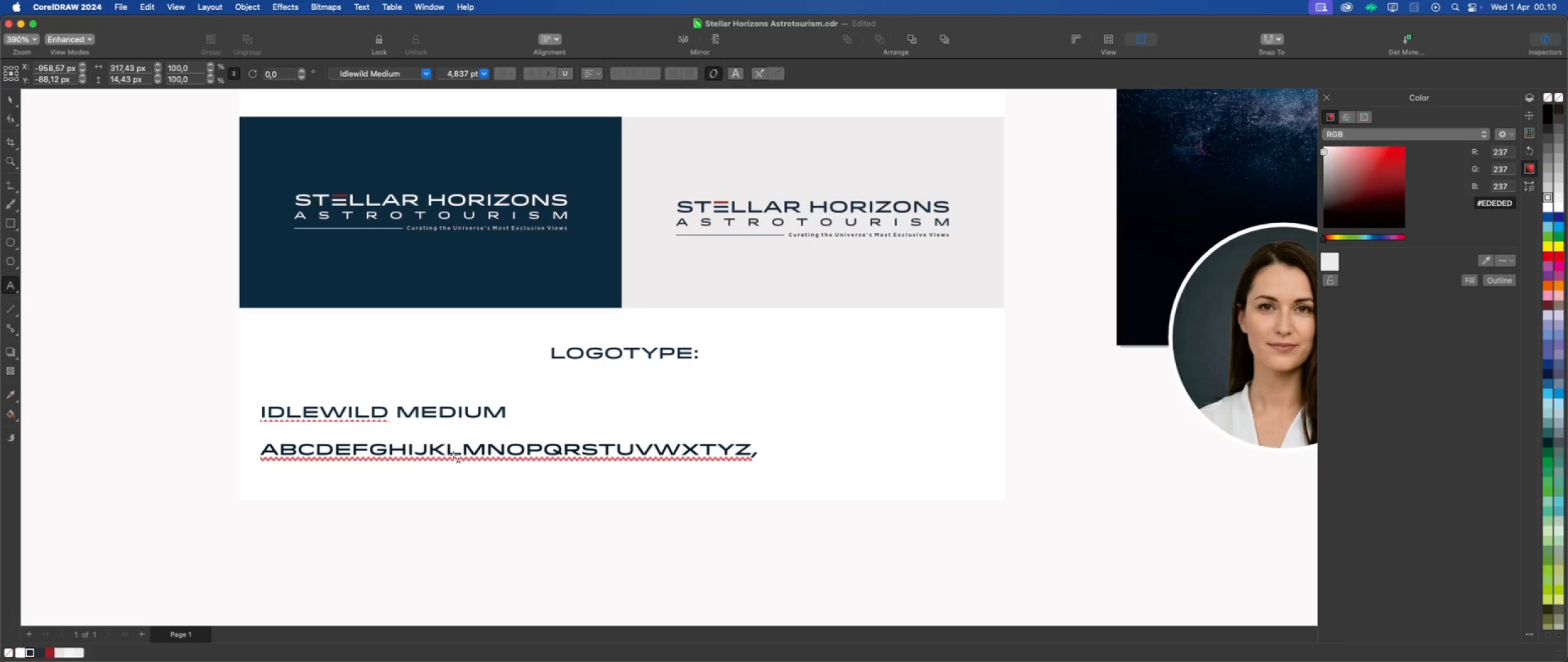 
key(Period)
 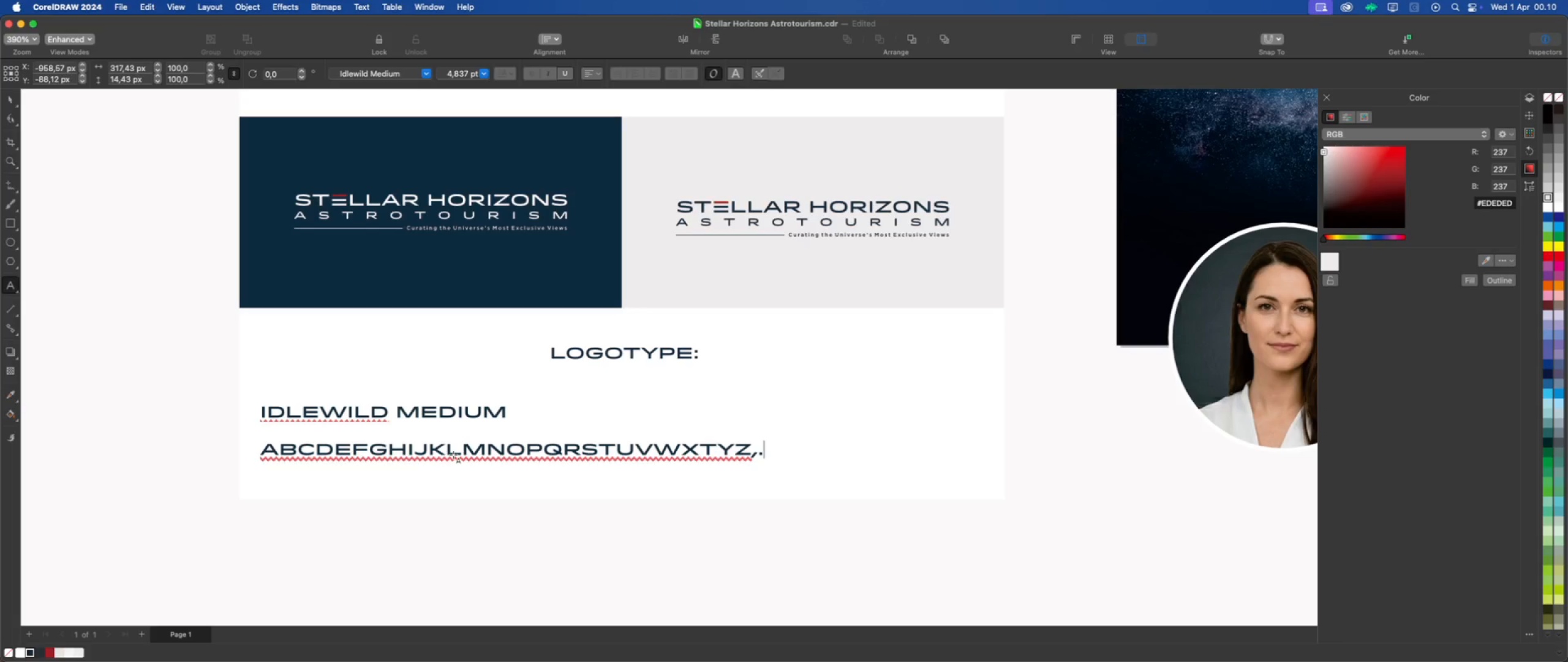 
key(Slash)
 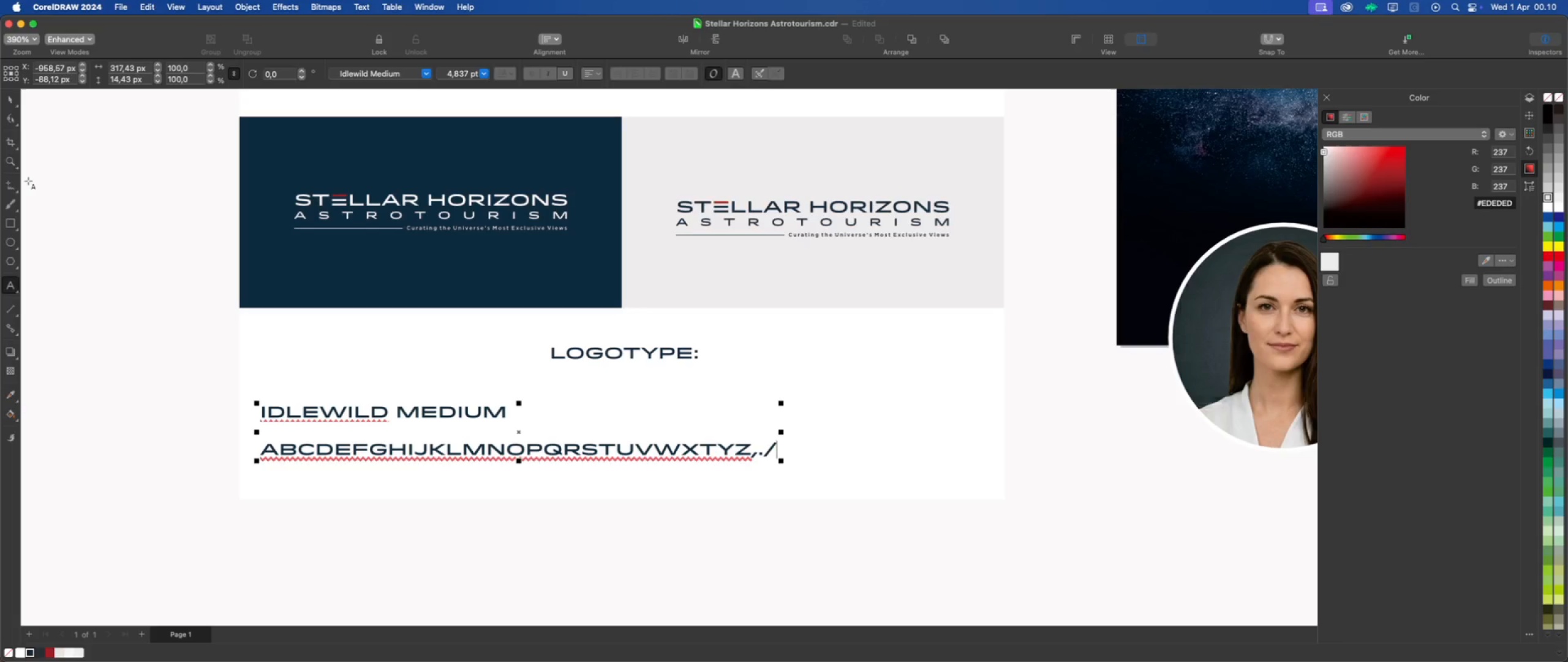 
left_click([11, 101])
 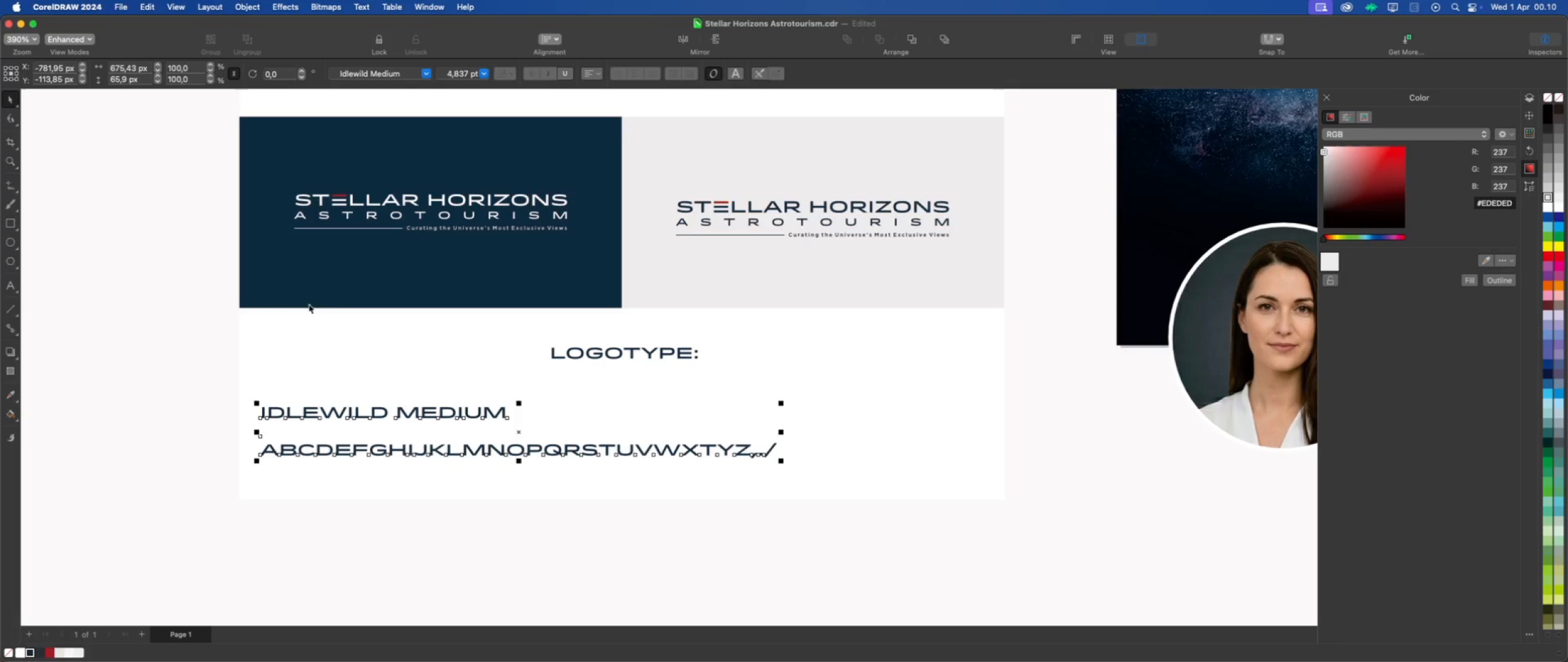 
scroll: coordinate [429, 435], scroll_direction: down, amount: 1.0
 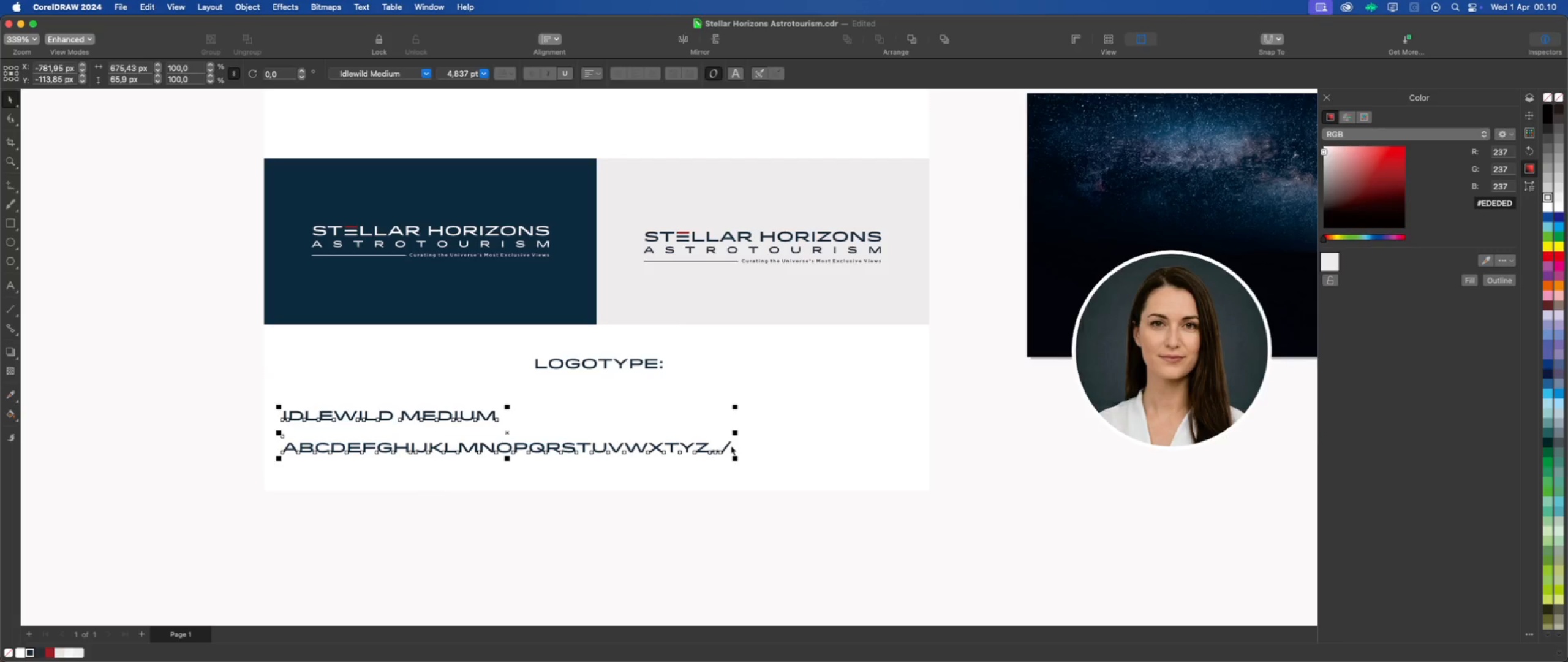 
left_click([660, 481])
 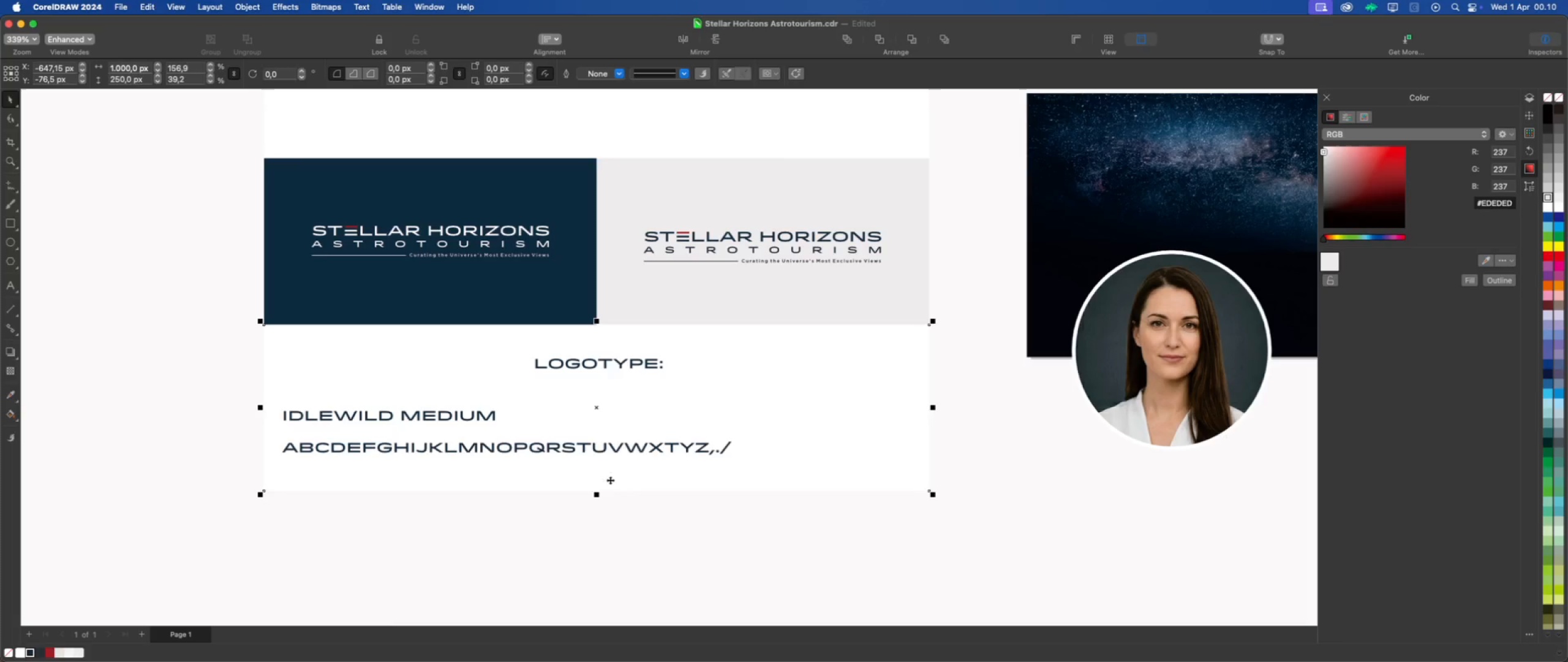 
scroll: coordinate [562, 457], scroll_direction: down, amount: 2.0
 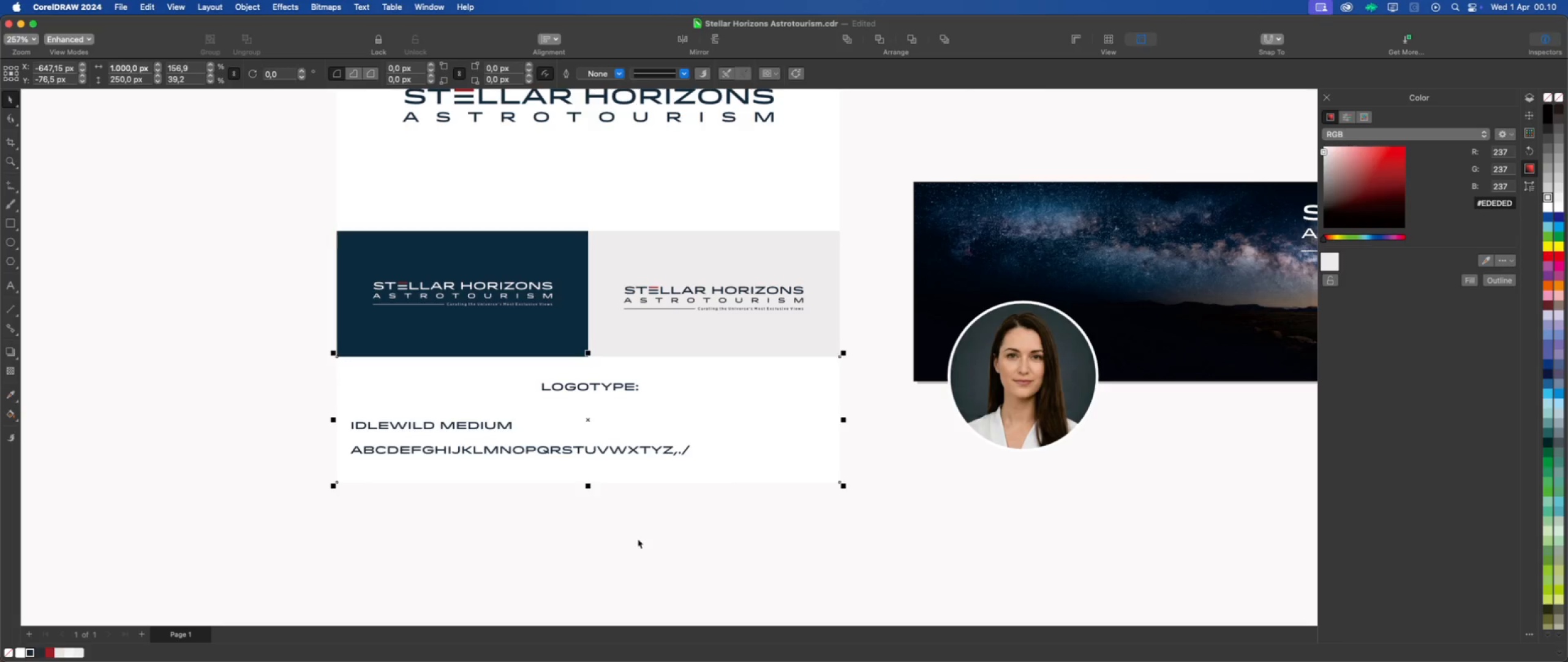 
left_click([638, 539])
 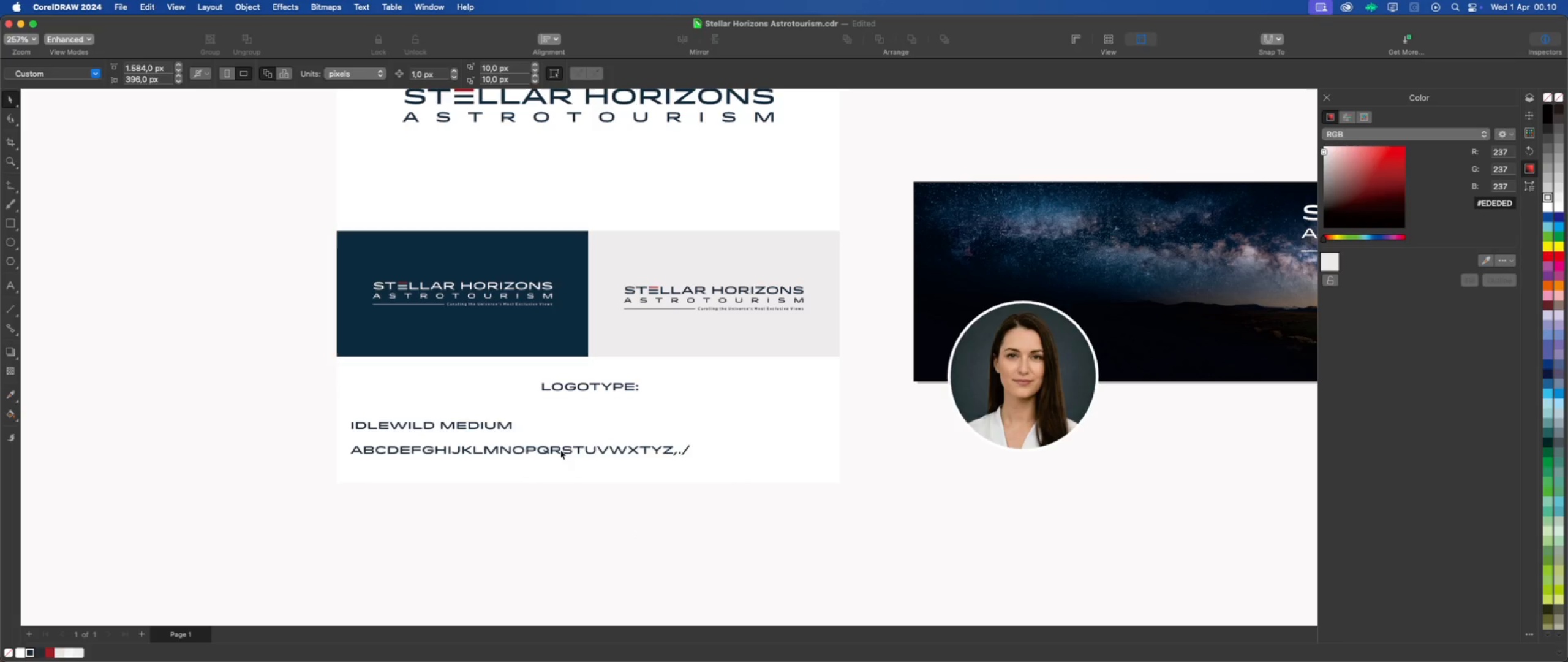 
left_click([560, 450])
 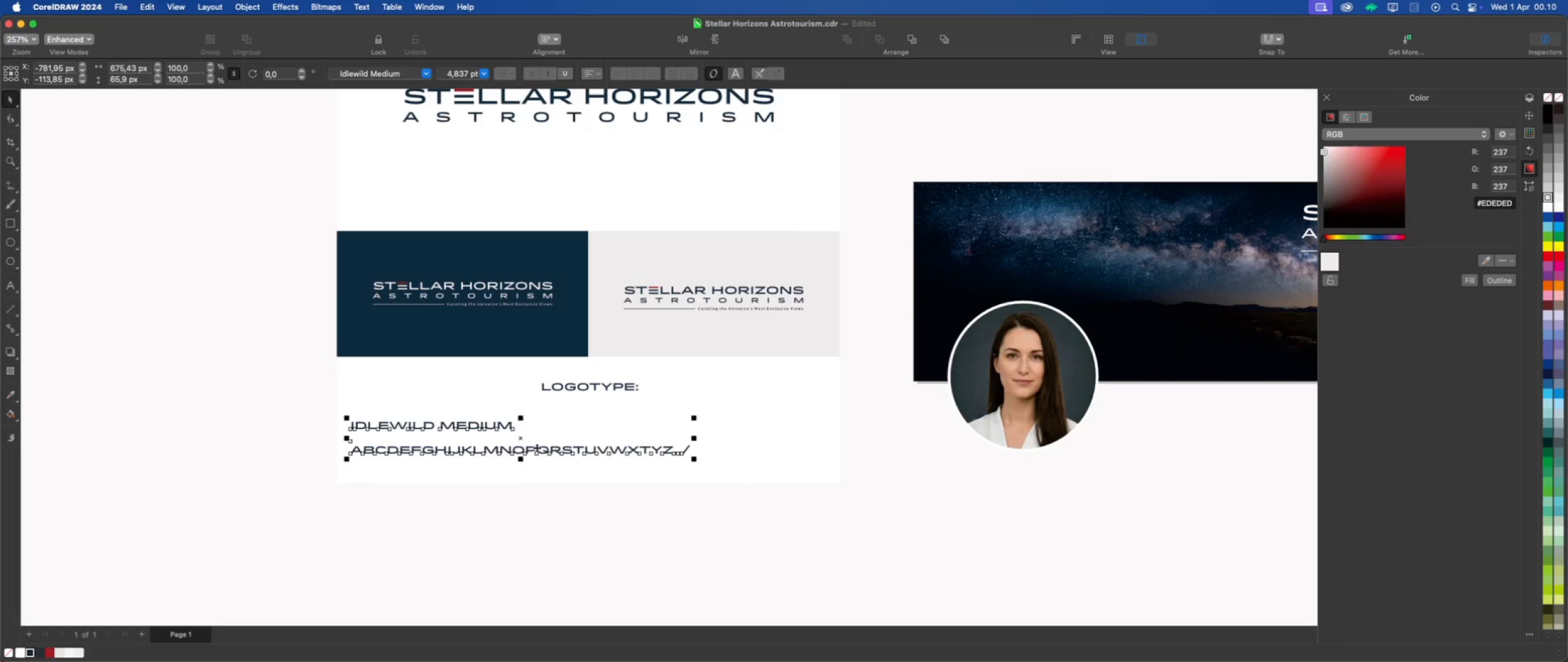 
scroll: coordinate [535, 447], scroll_direction: up, amount: 1.0
 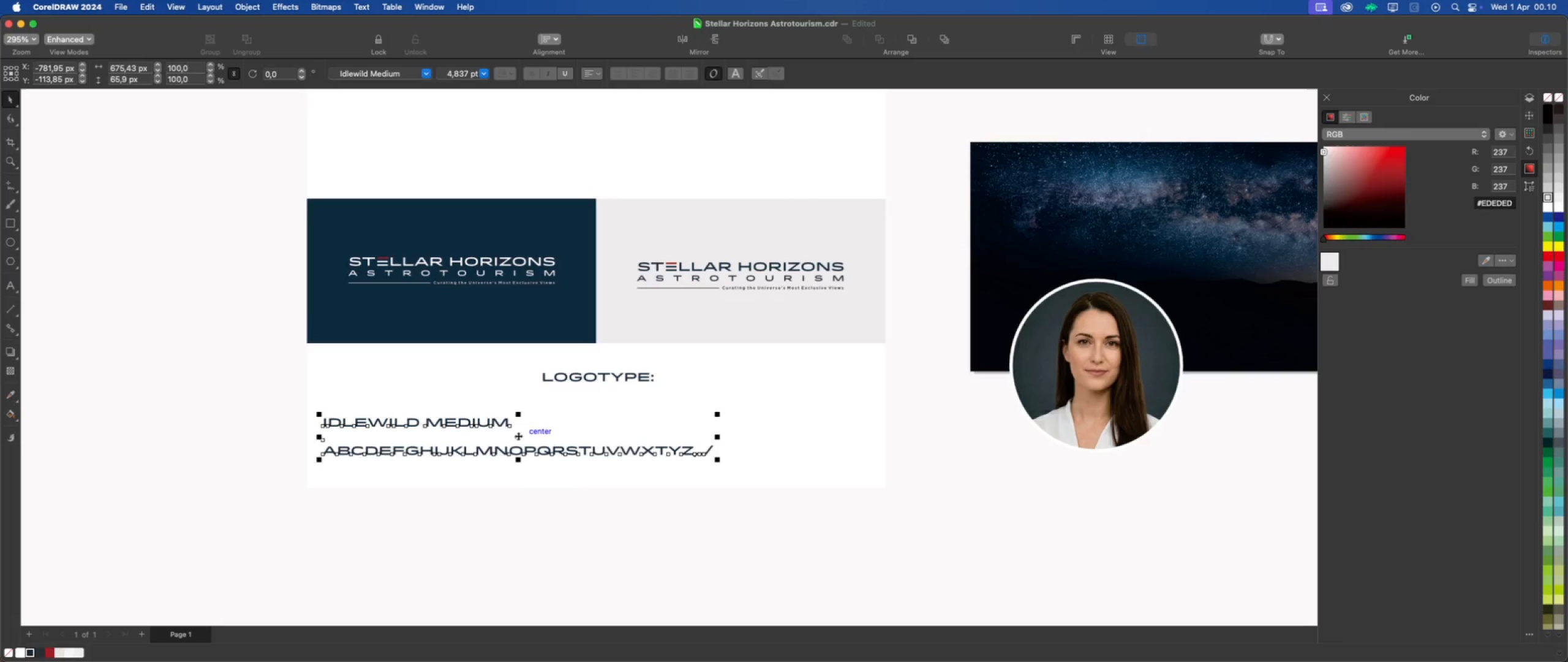 
left_click_drag(start_coordinate=[517, 435], to_coordinate=[518, 424])
 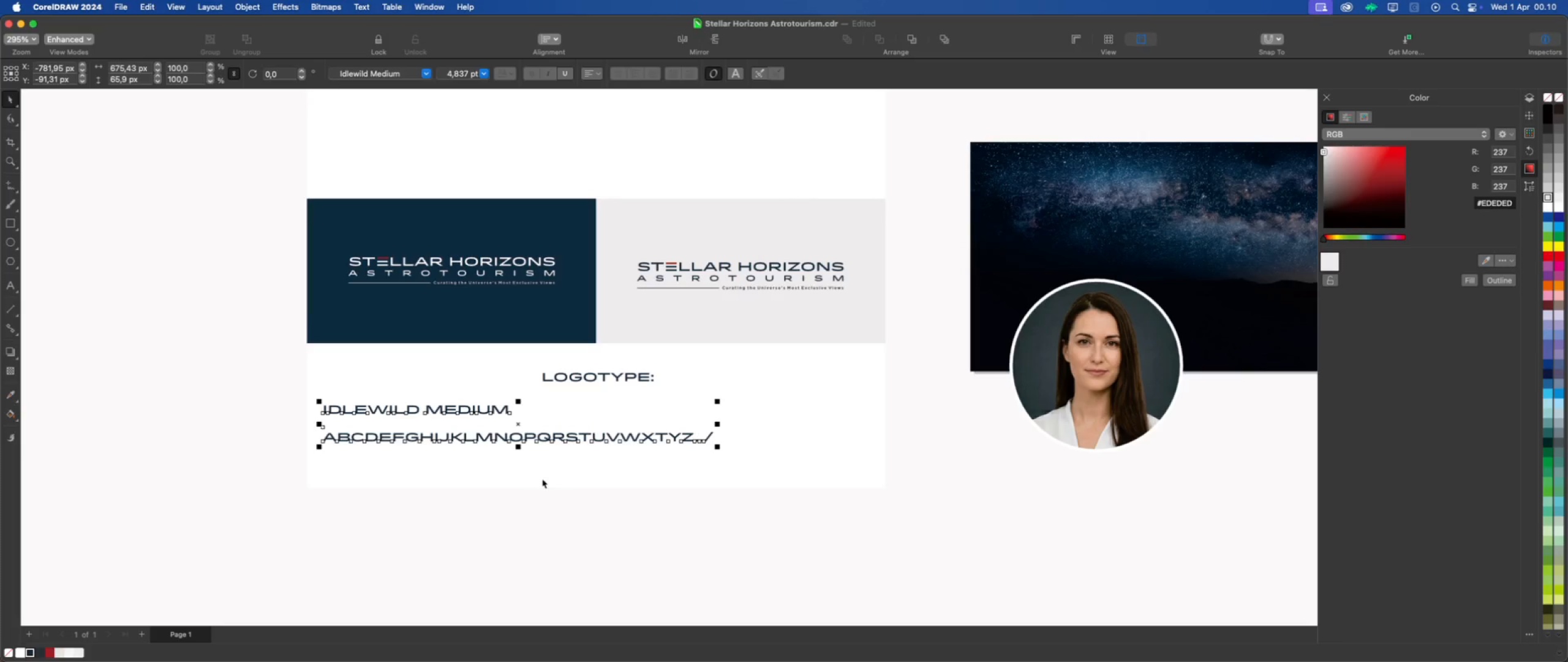 
hold_key(key=ShiftLeft, duration=2.55)
 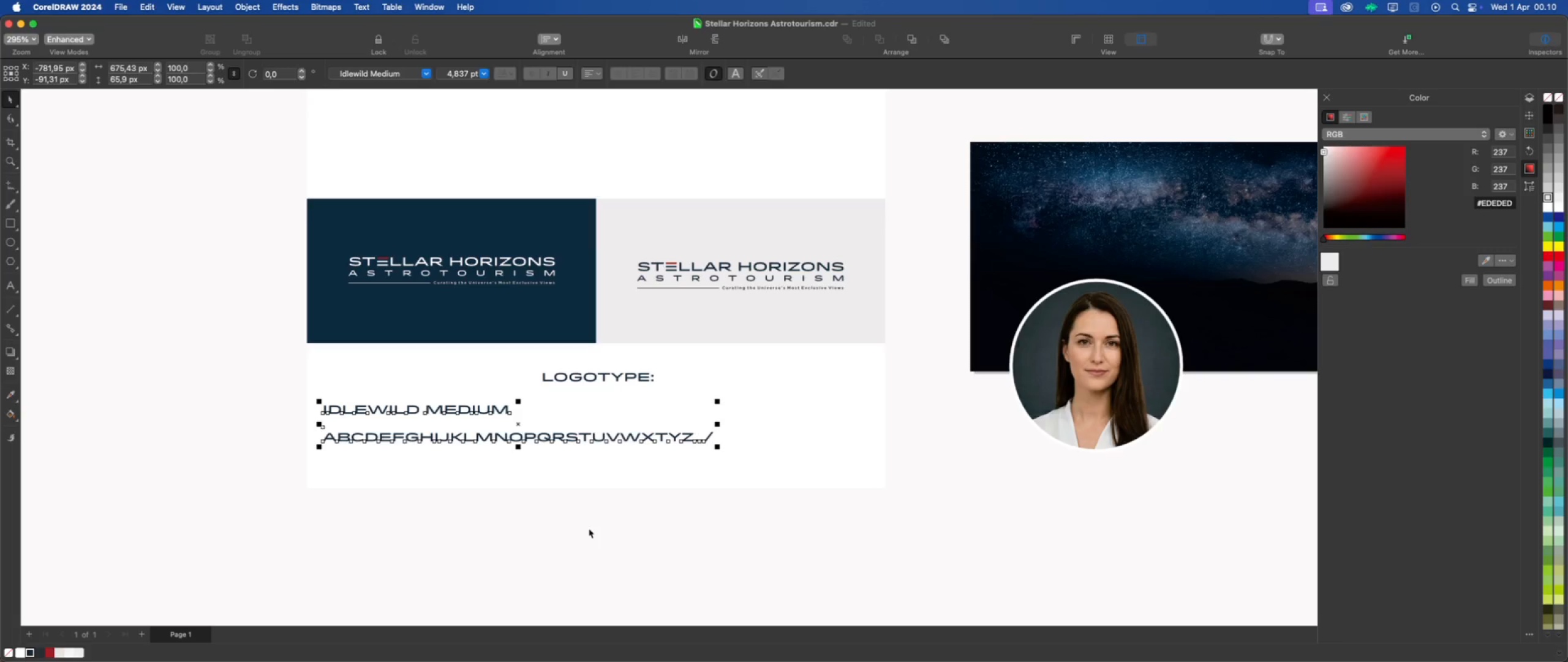 
wait(7.02)
 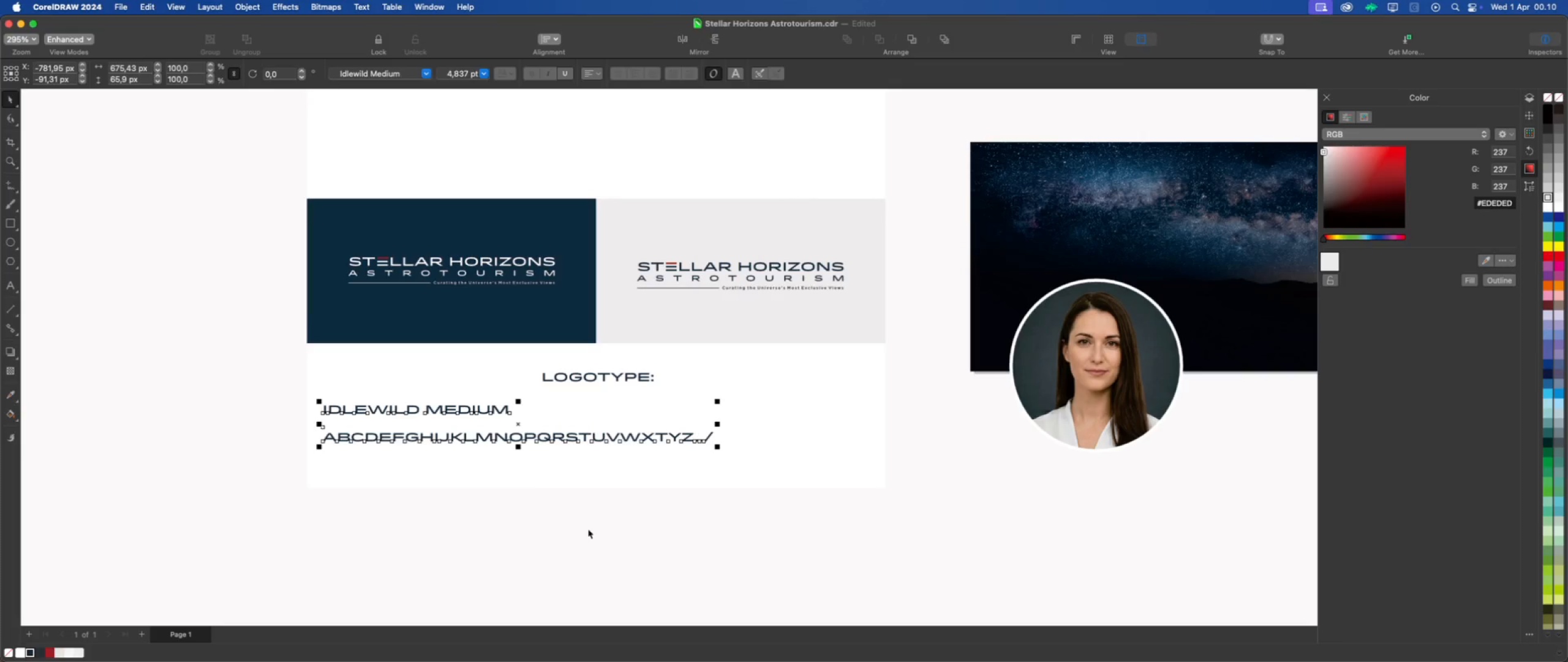 
left_click([551, 517])
 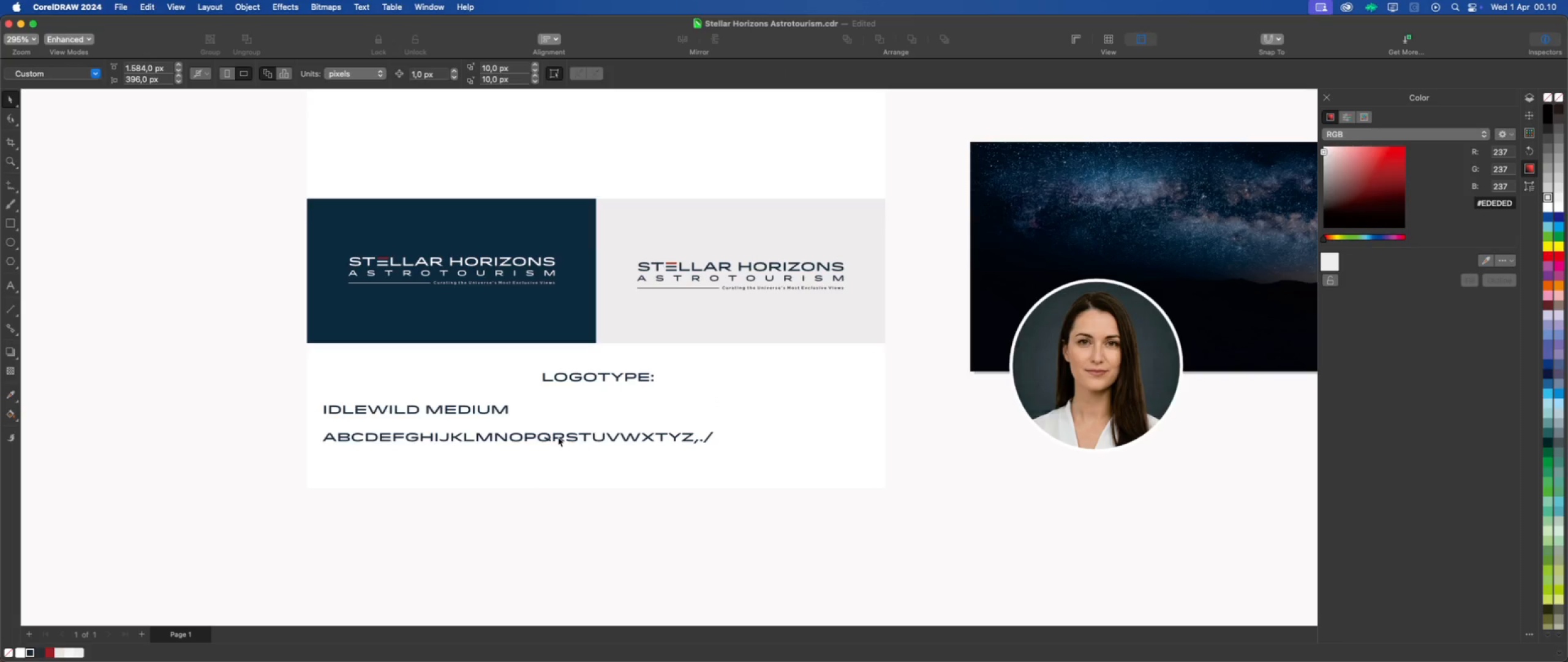 
left_click([558, 437])
 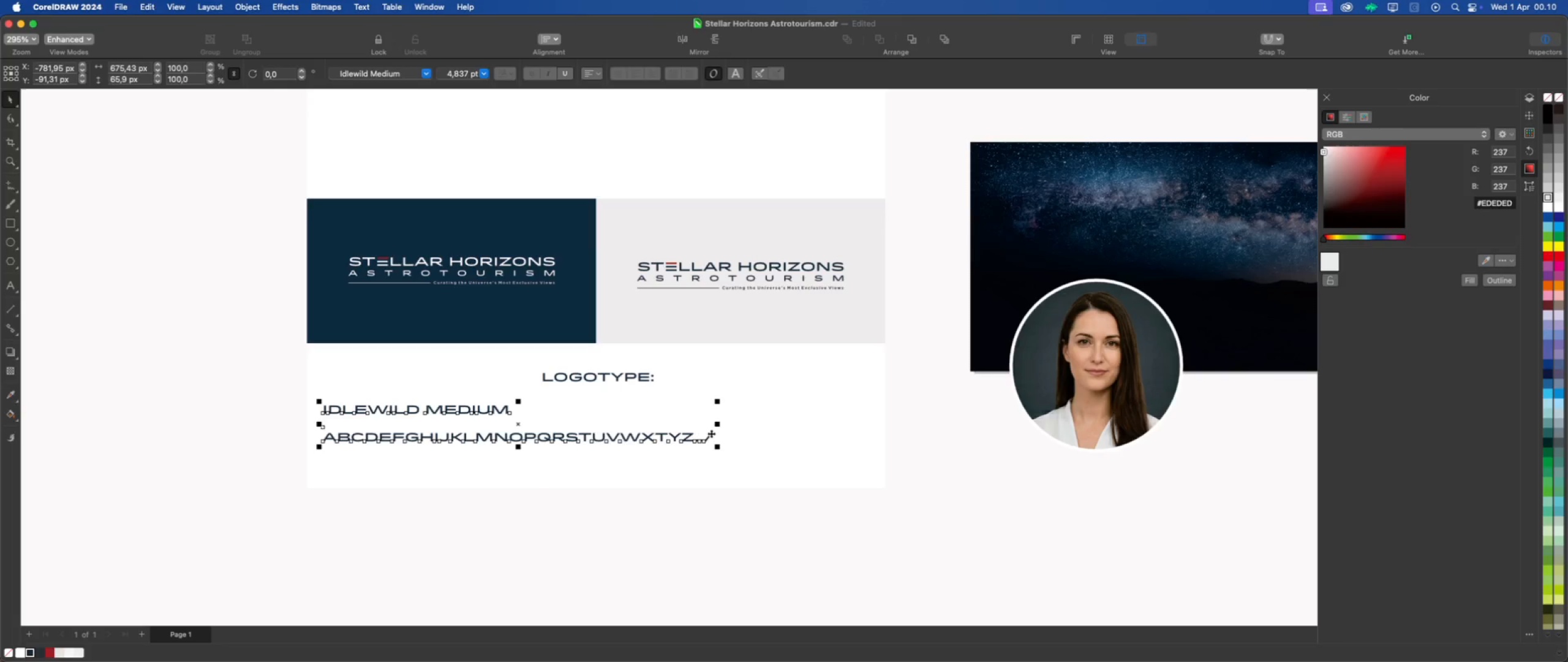 
double_click([711, 431])
 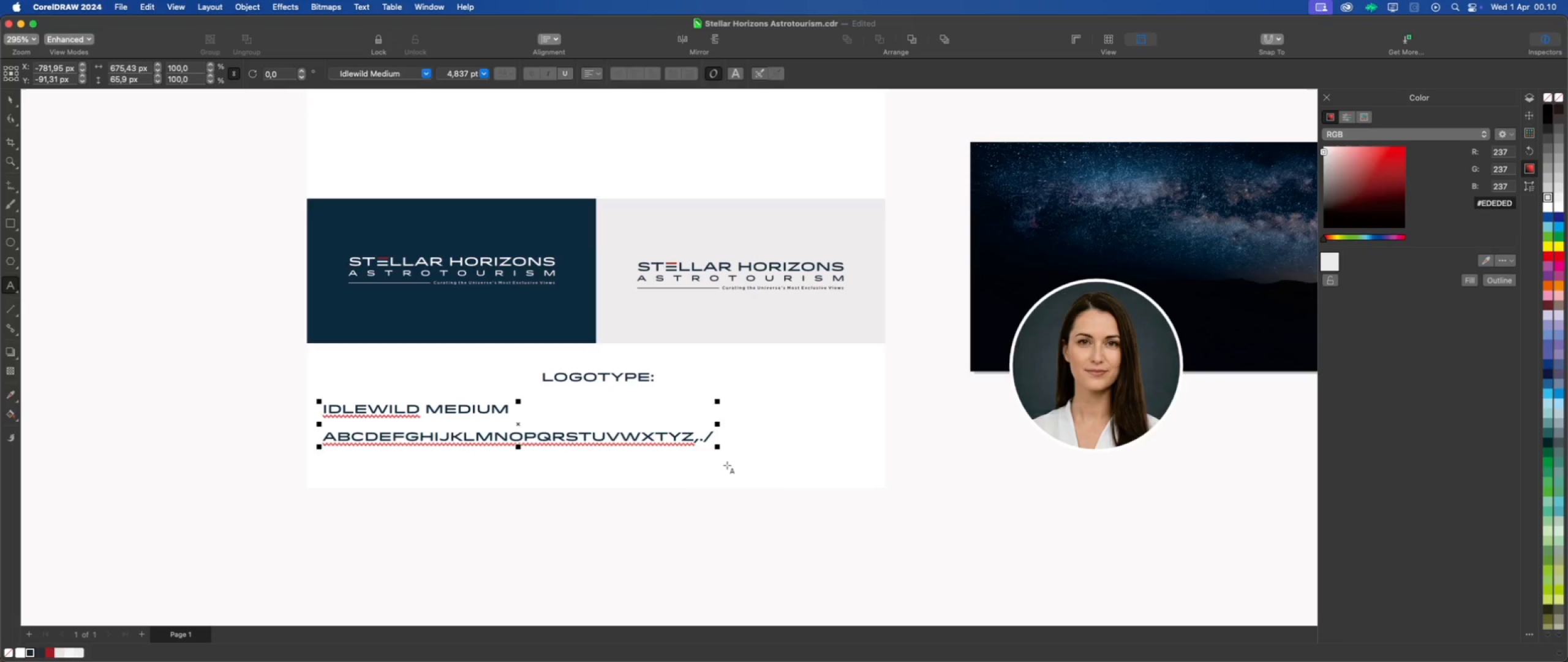 
key(Enter)
 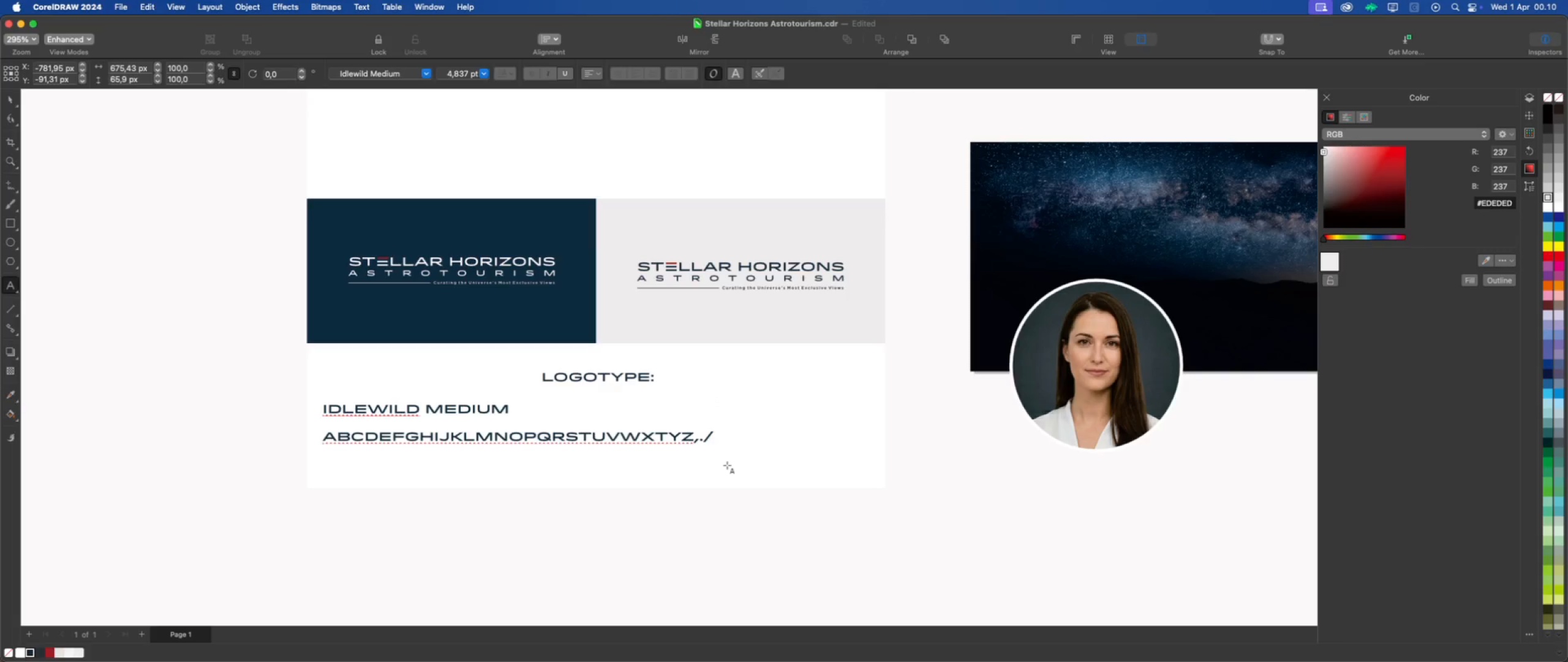 
key(Enter)
 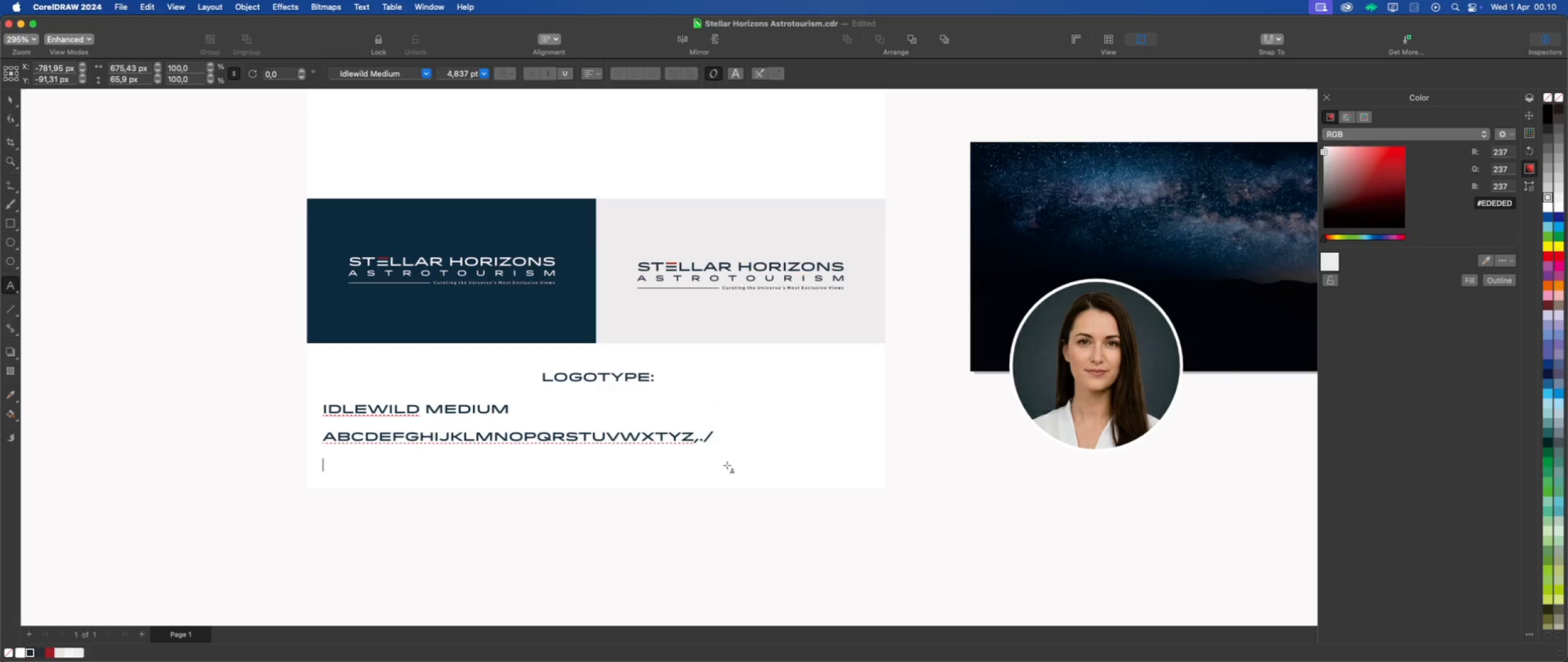 
type(())
 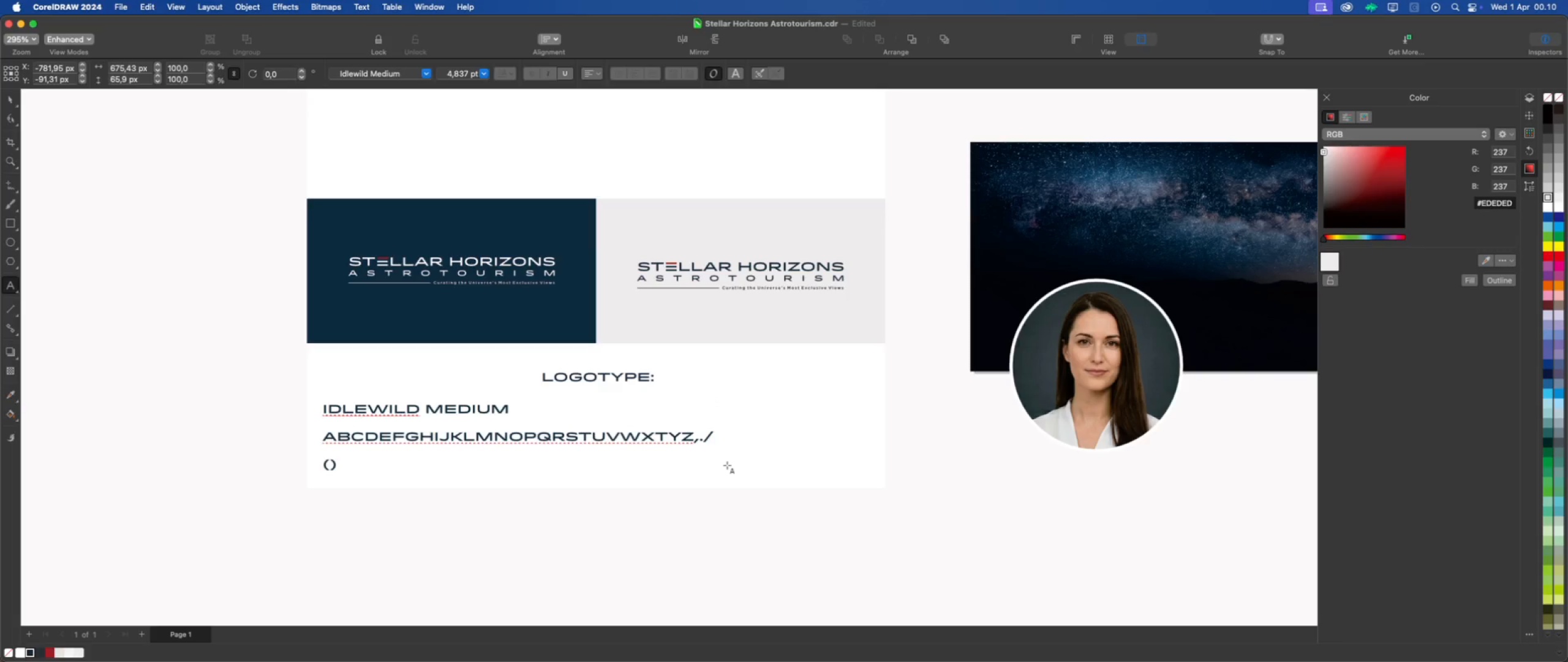 
key(ArrowLeft)
 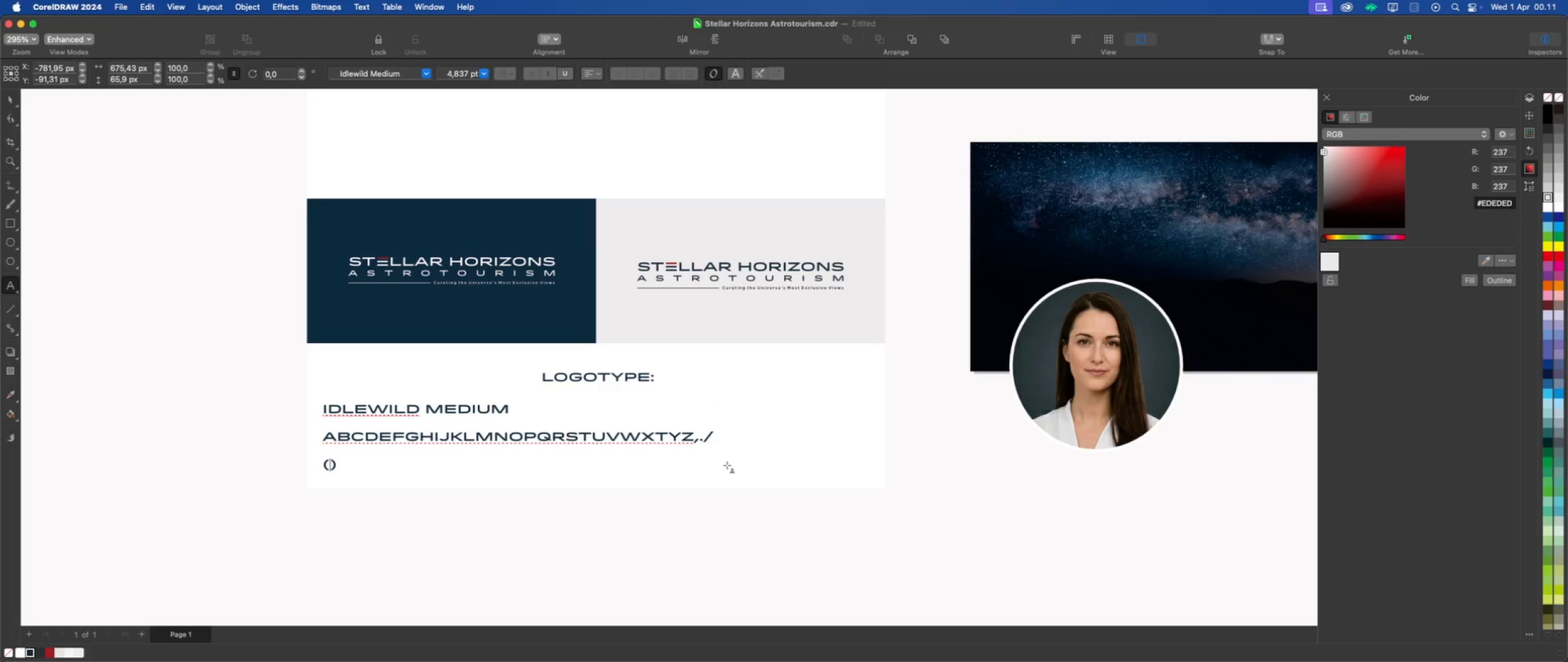 
type(all uppercase)
 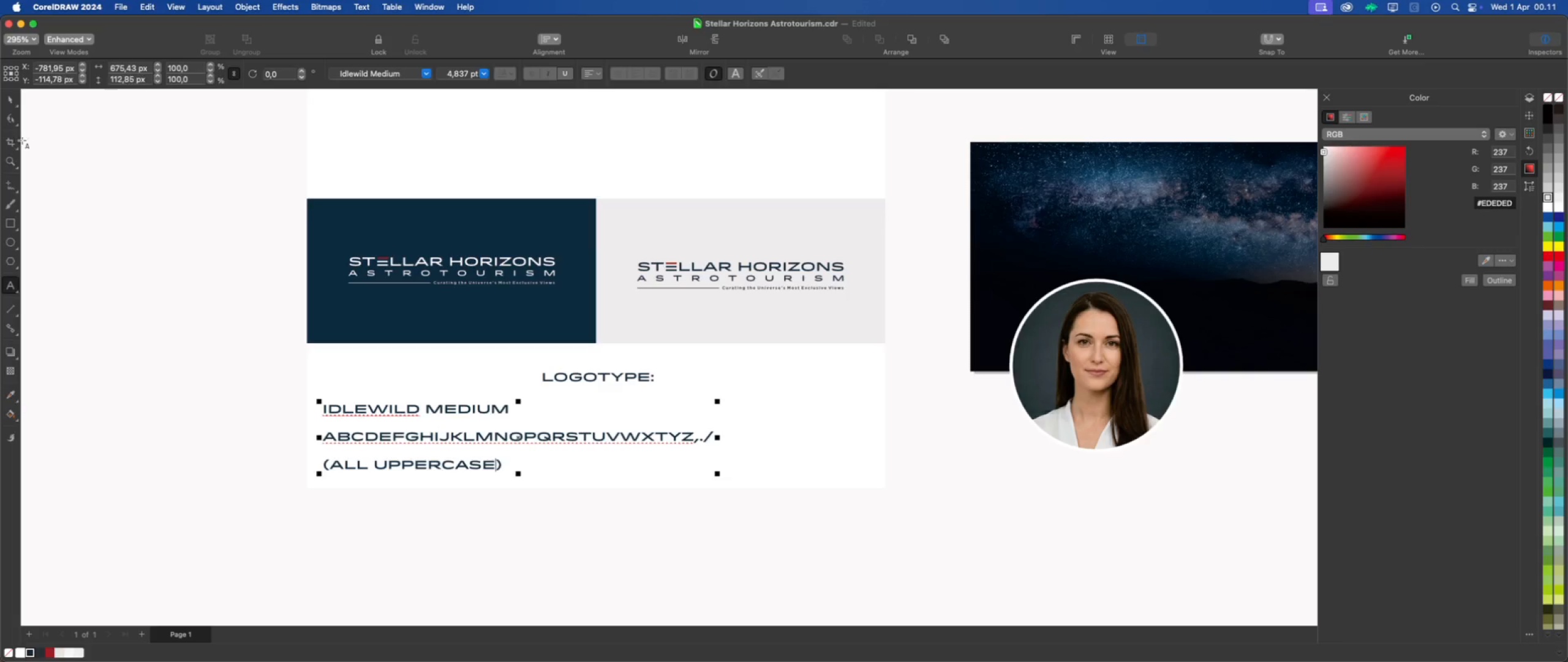 
double_click([107, 242])
 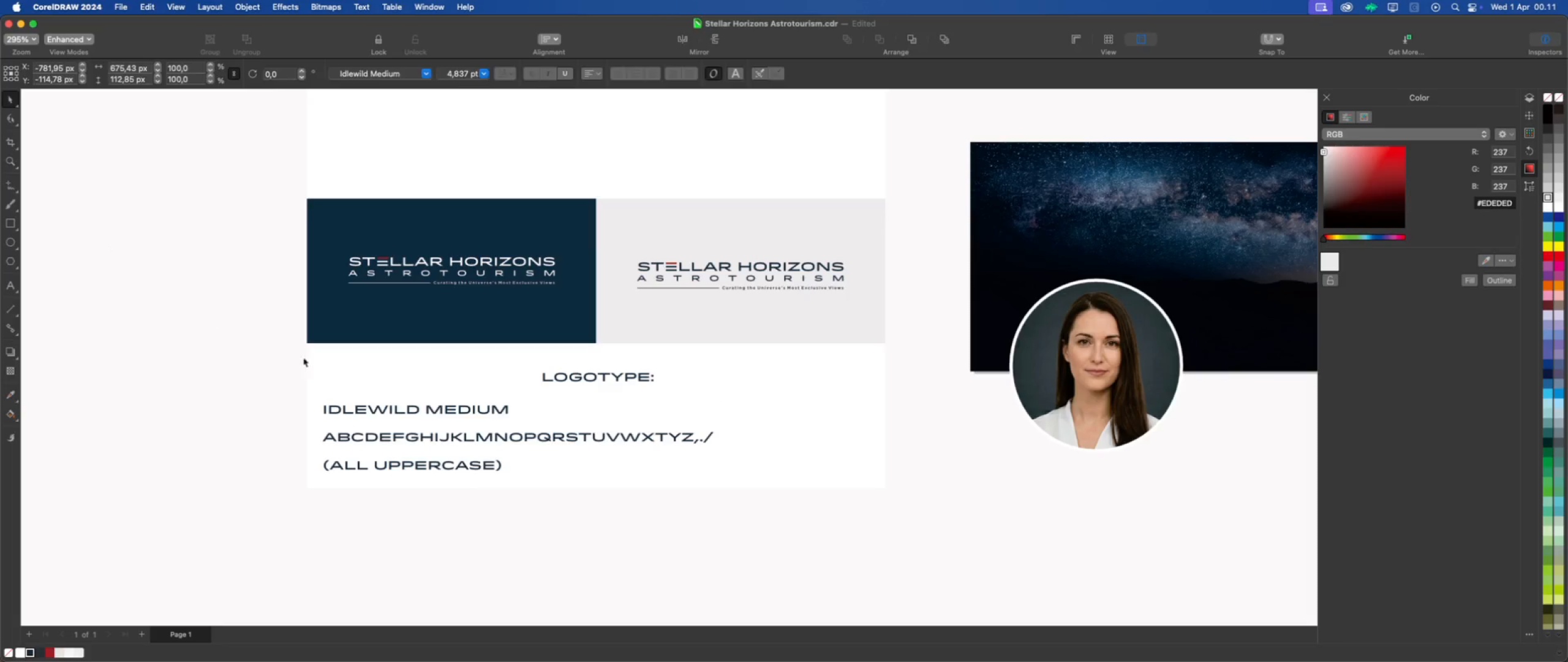 
left_click([540, 524])
 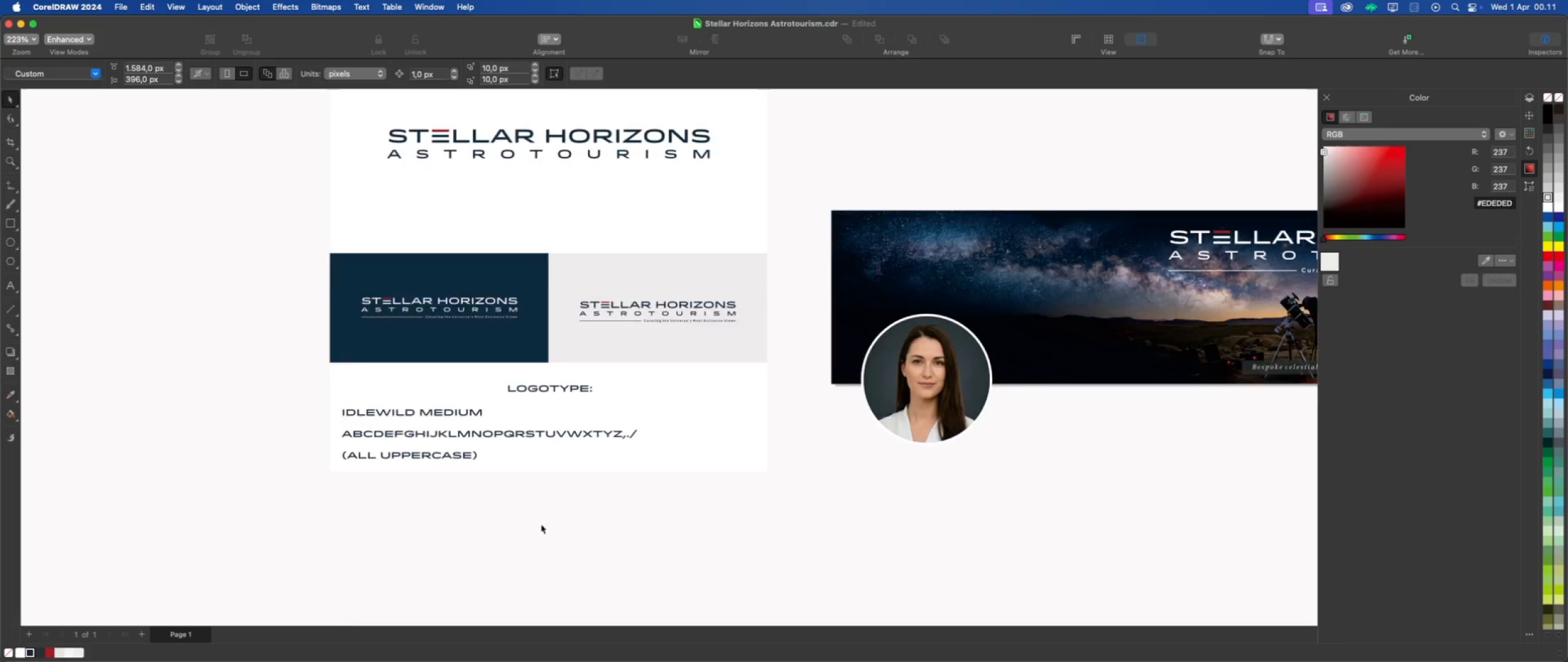 
scroll: coordinate [405, 428], scroll_direction: down, amount: 2.0
 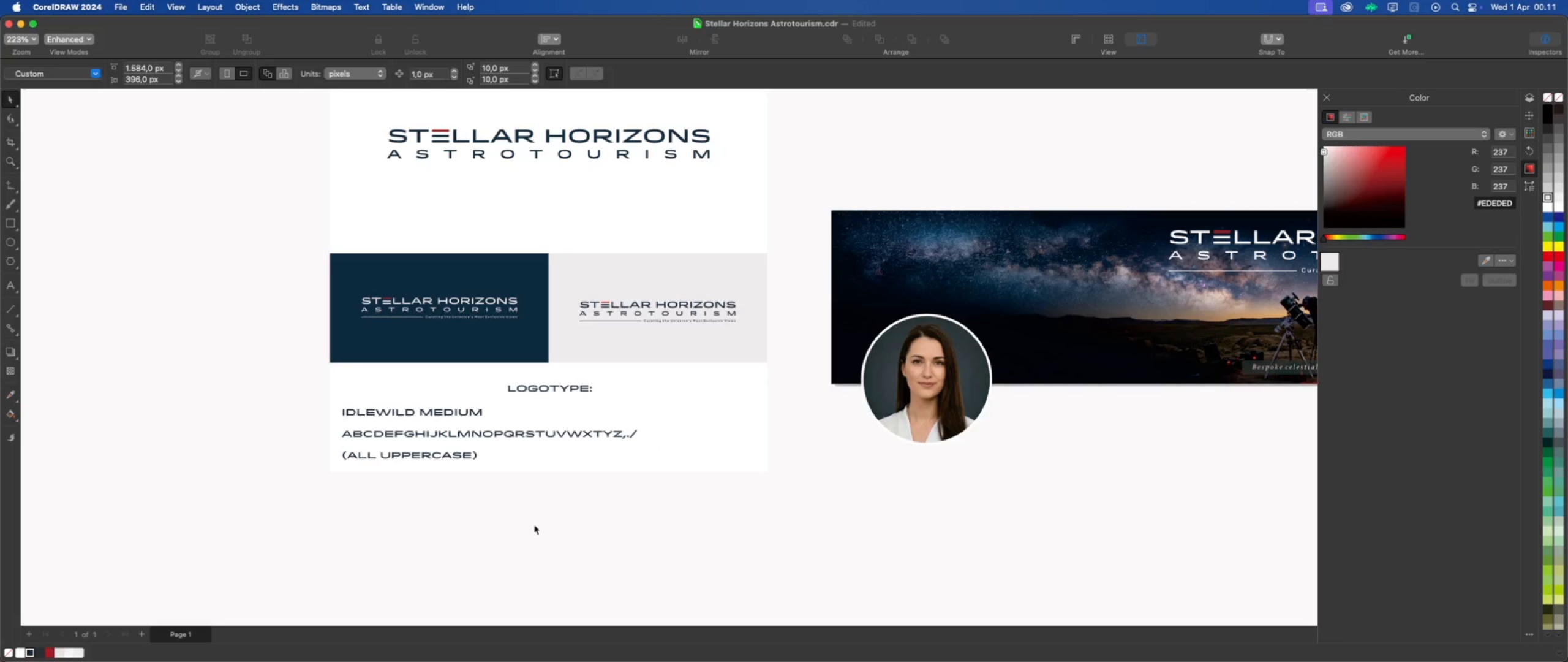 
left_click([576, 474])
 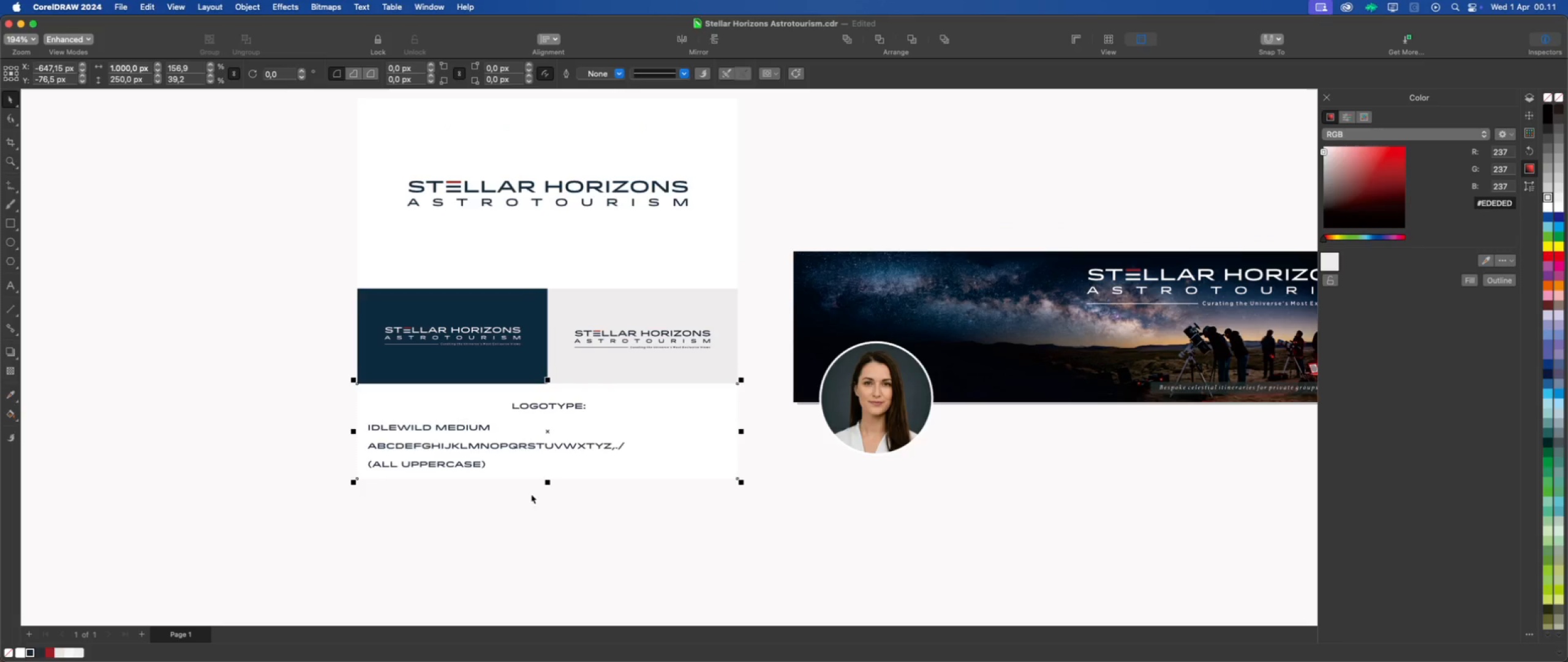 
scroll: coordinate [541, 524], scroll_direction: down, amount: 1.0
 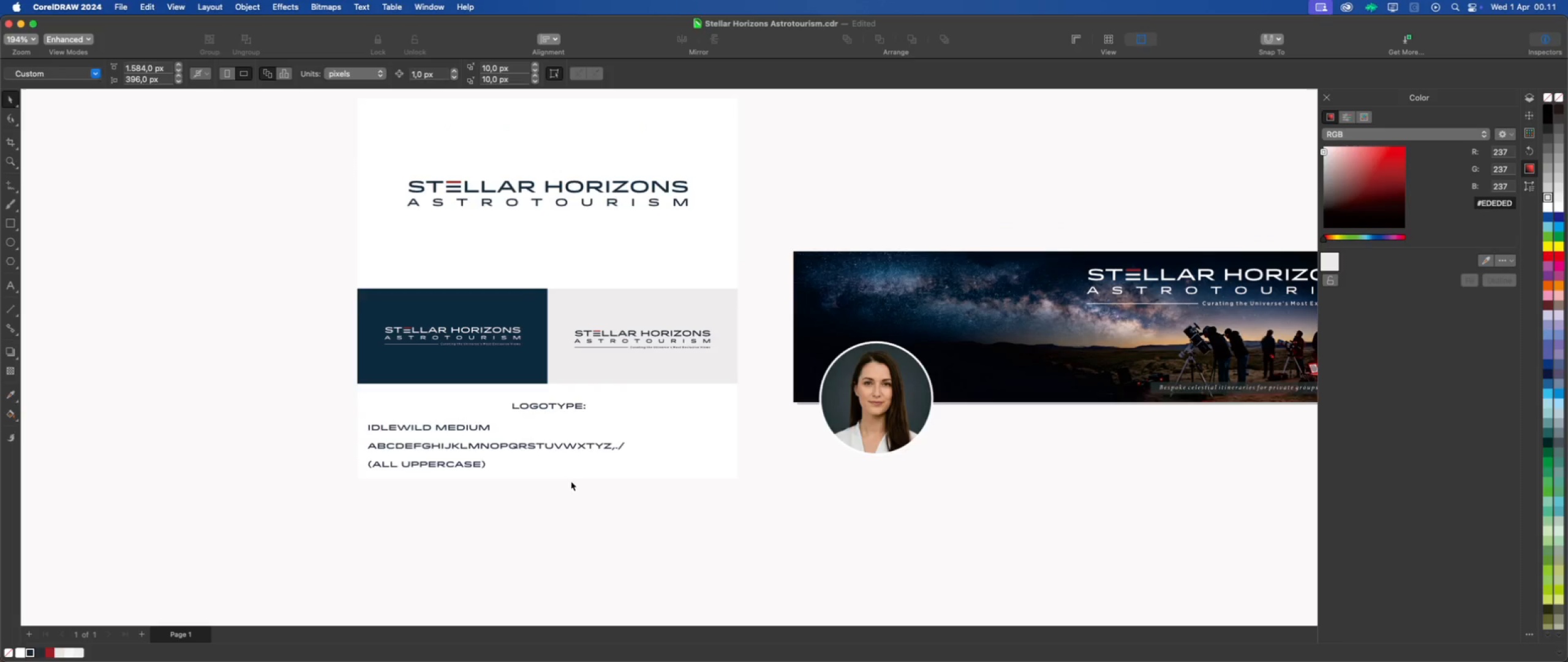 
wait(5.61)
 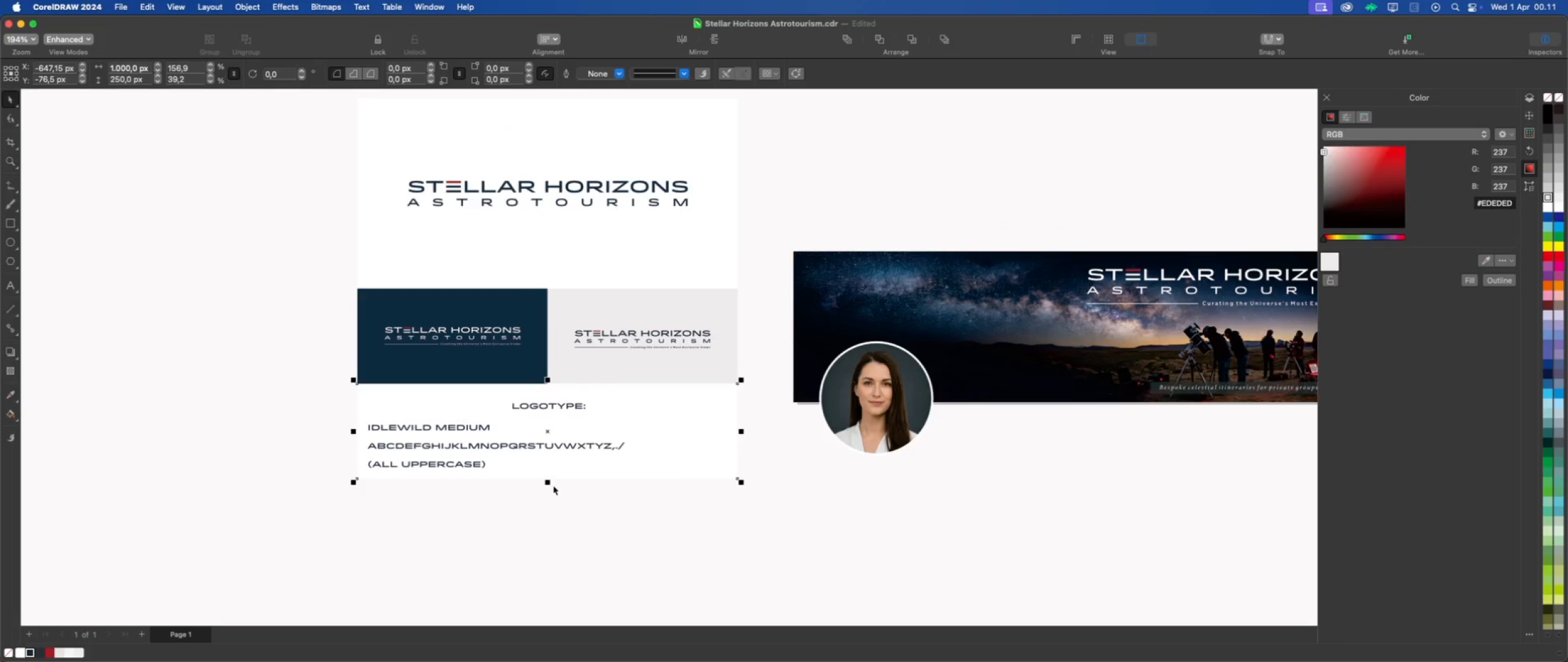 
left_click([29, 655])
 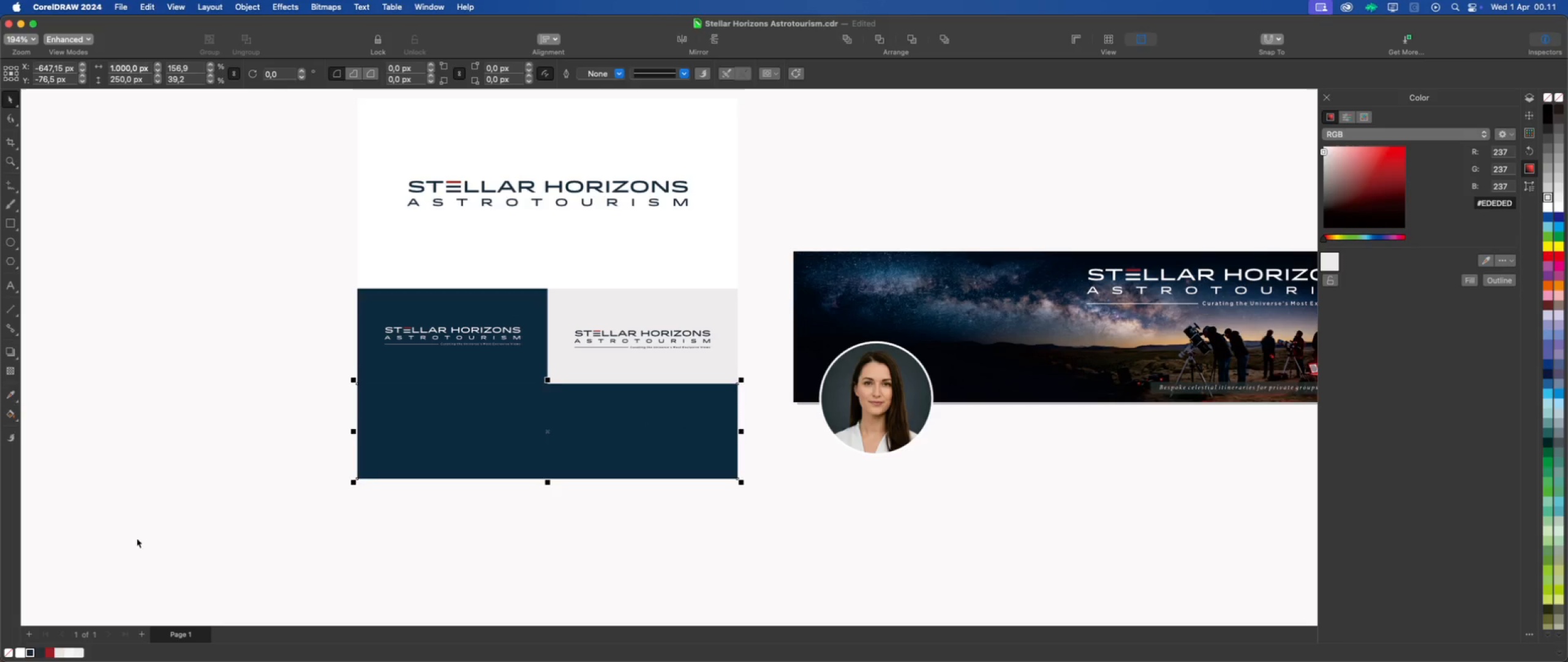 
left_click([149, 527])
 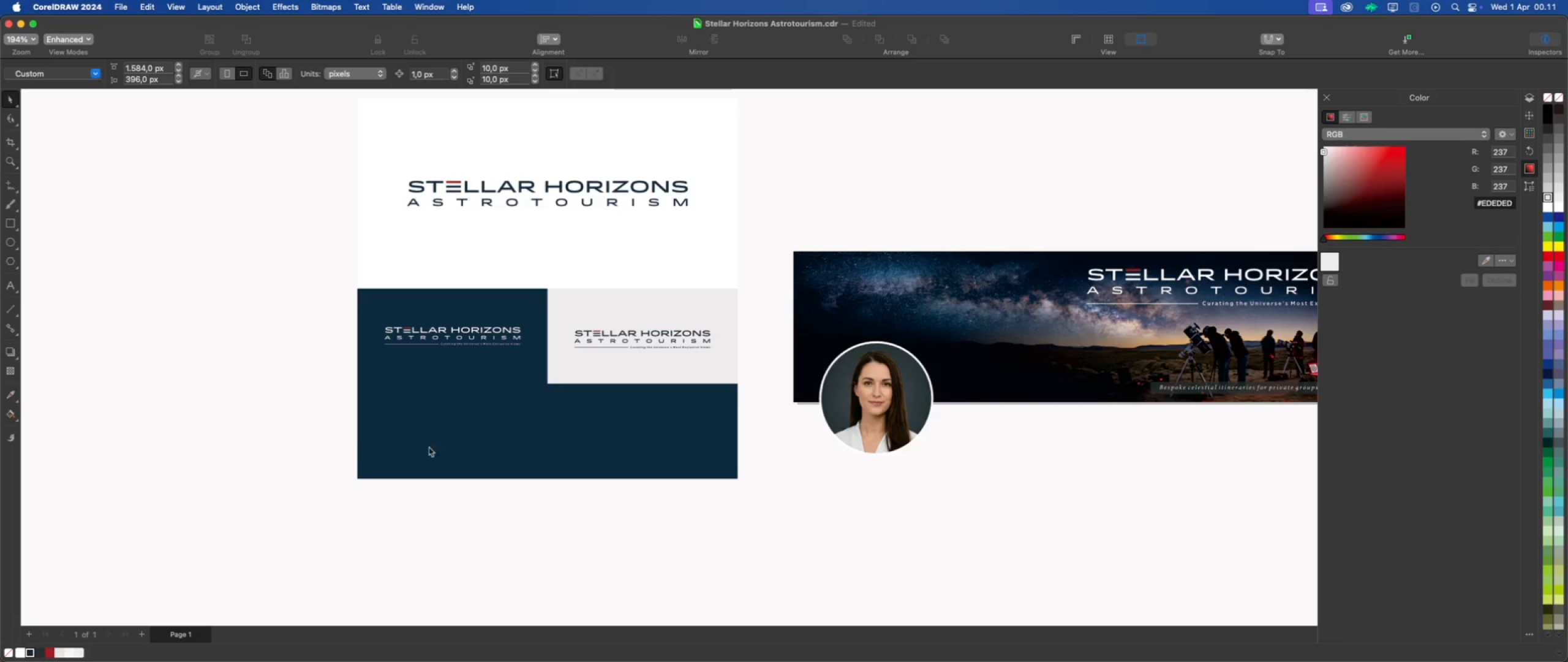 
left_click([441, 441])
 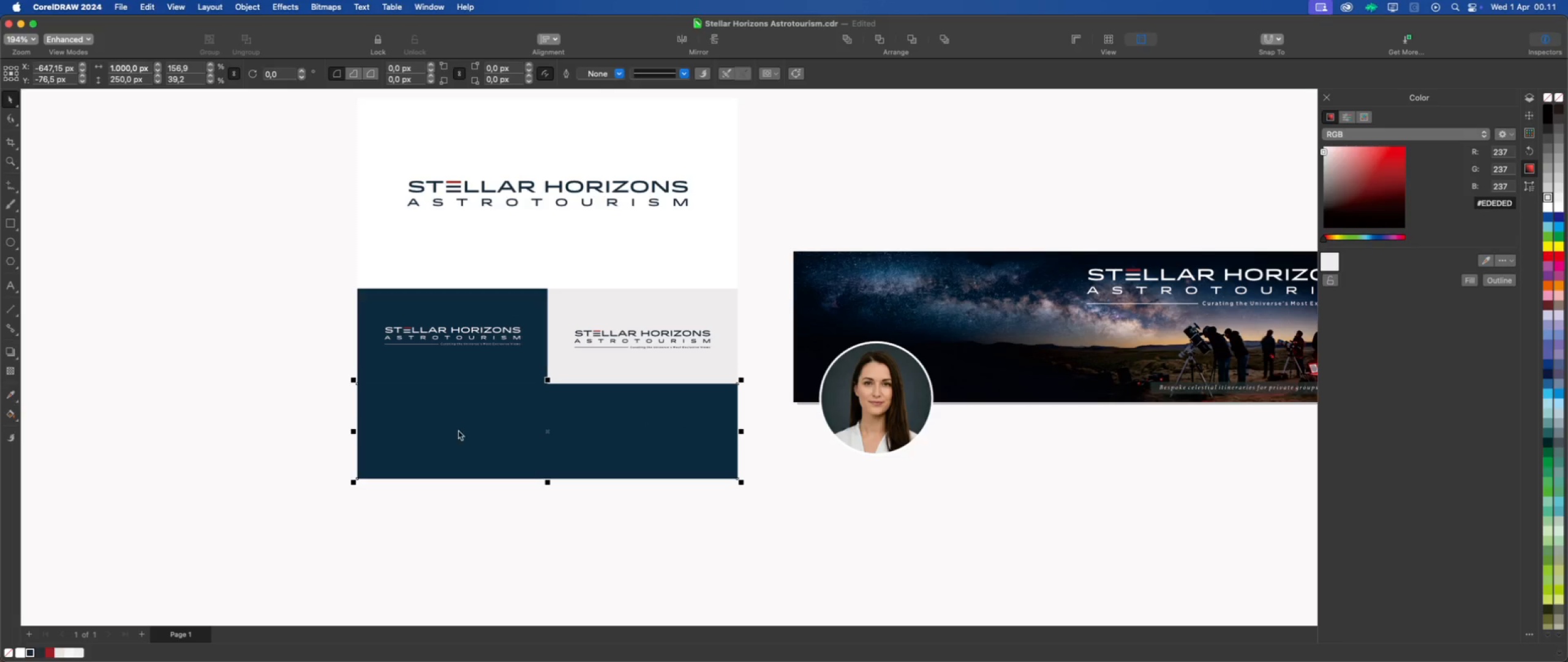 
left_click([458, 429])
 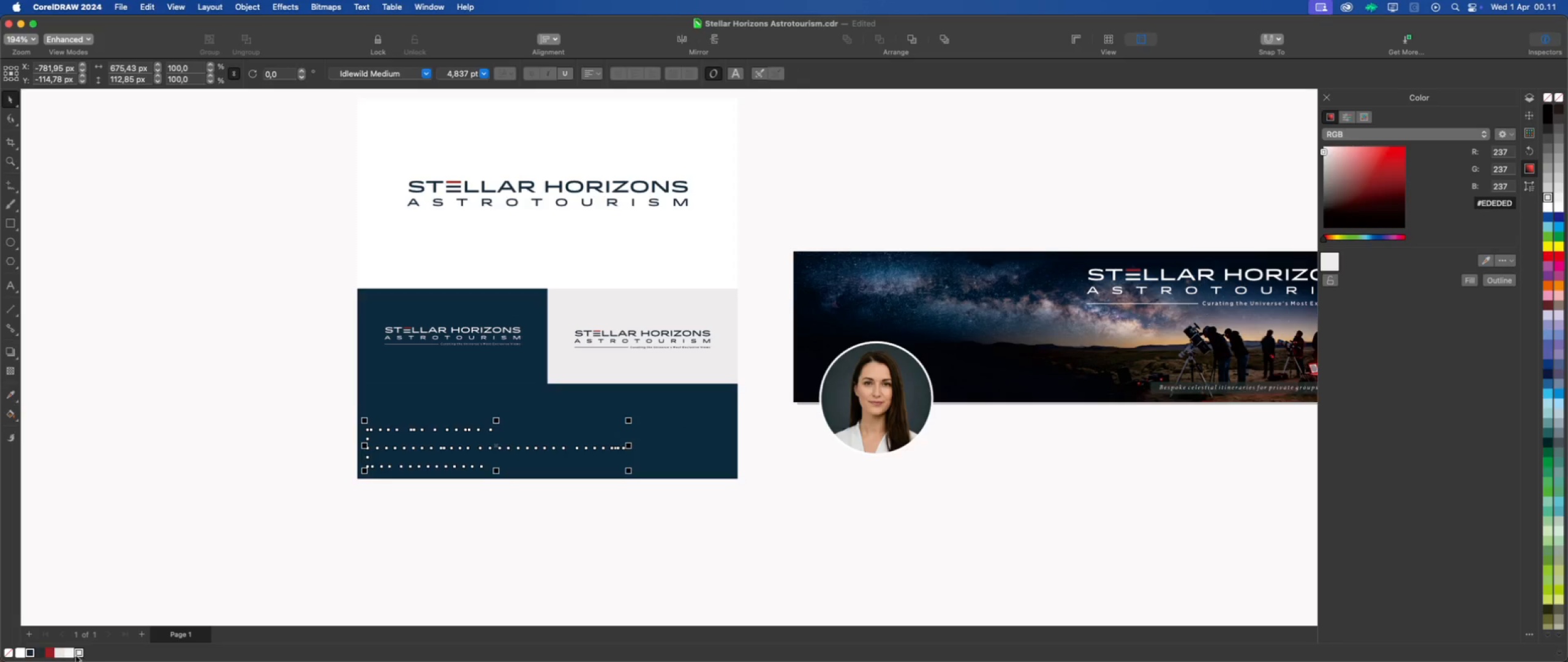 
left_click([21, 655])
 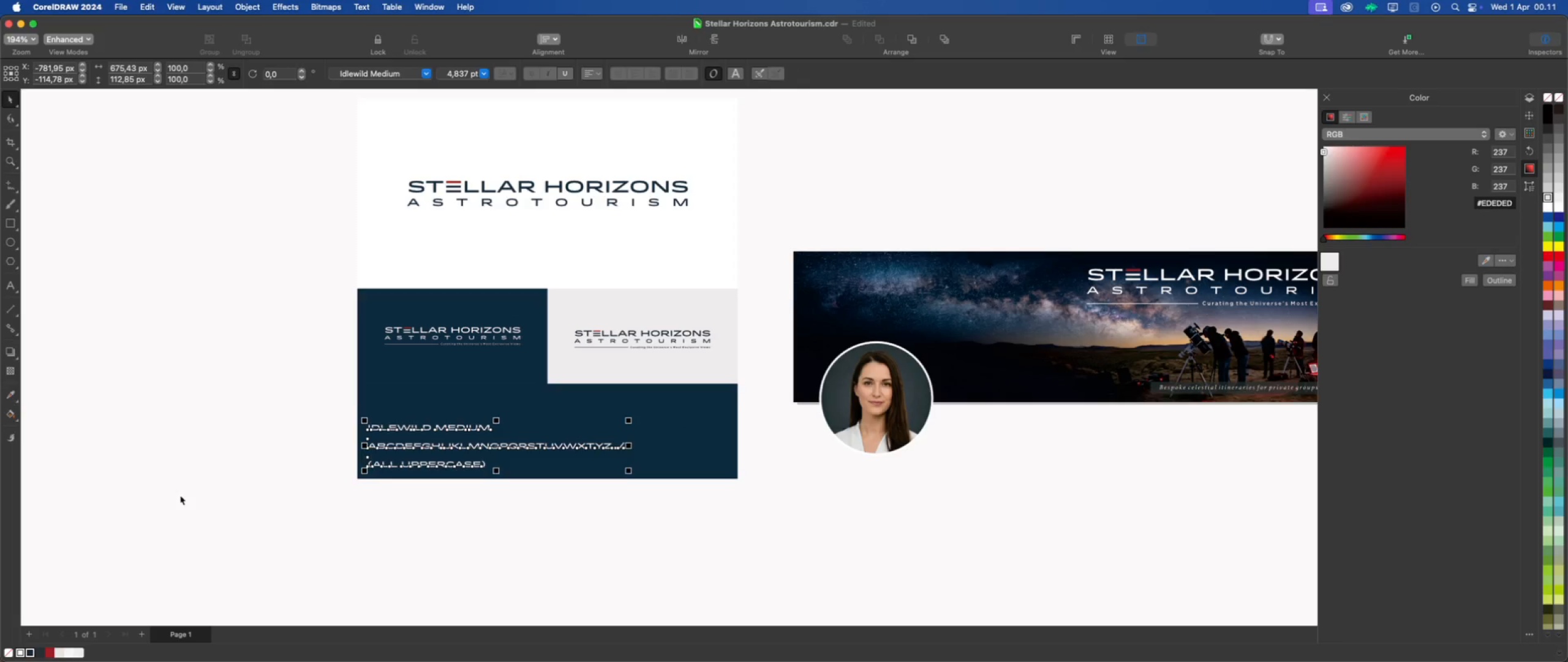 
left_click([180, 495])
 